 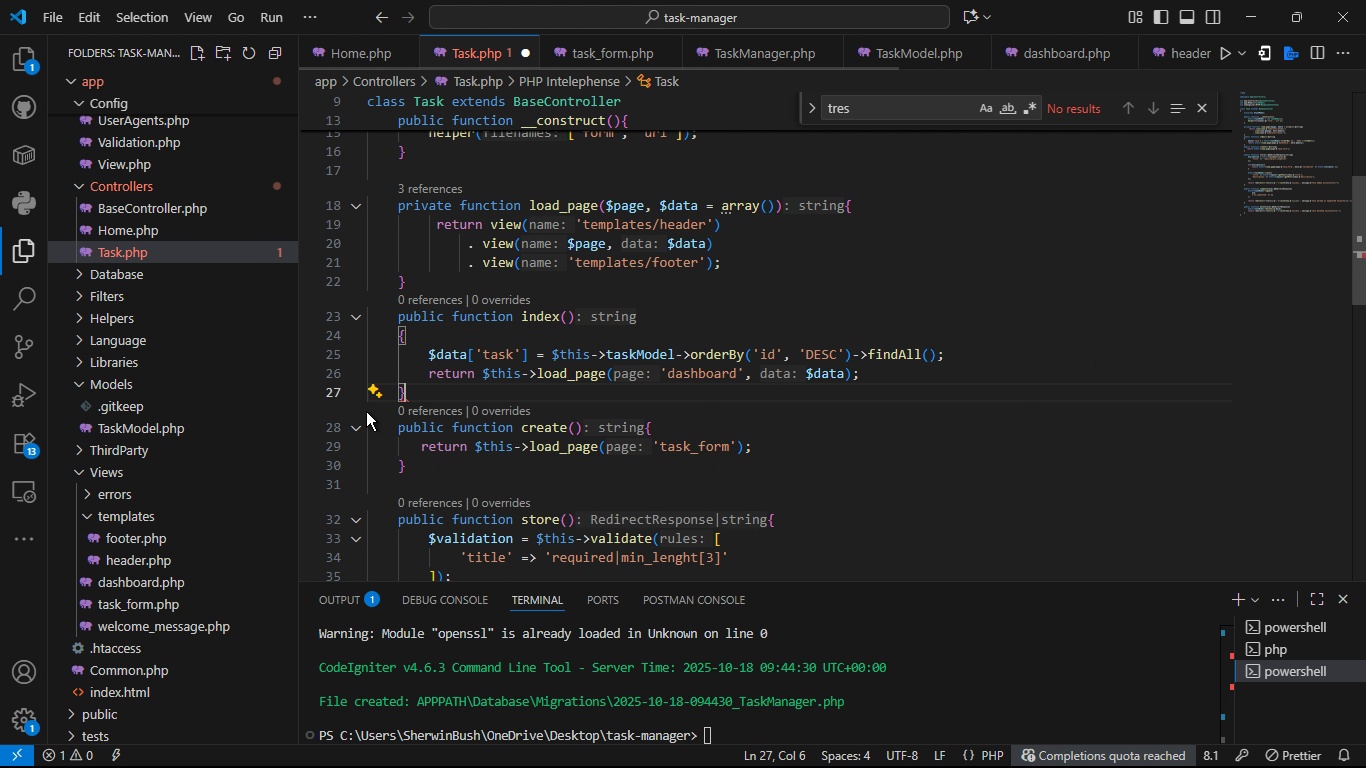 
key(Enter)
 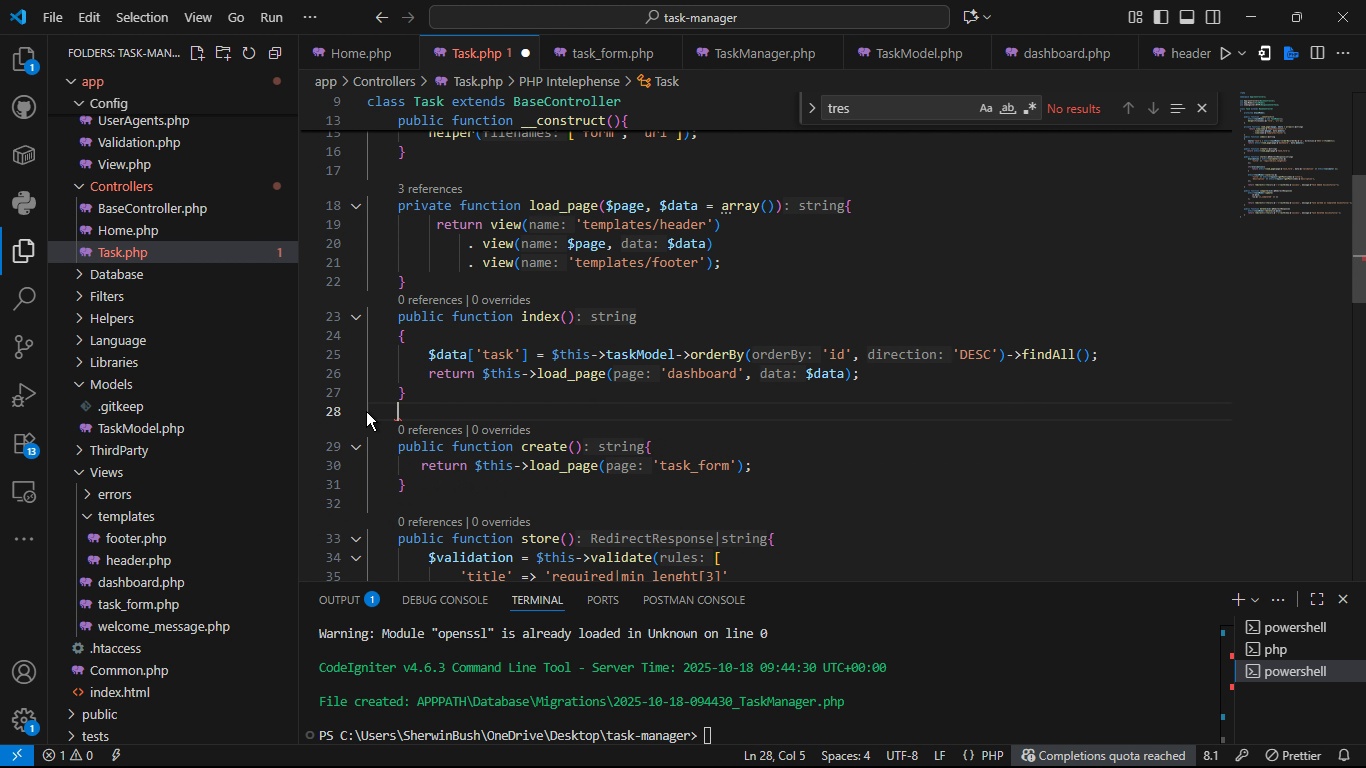 
key(Control+S)
 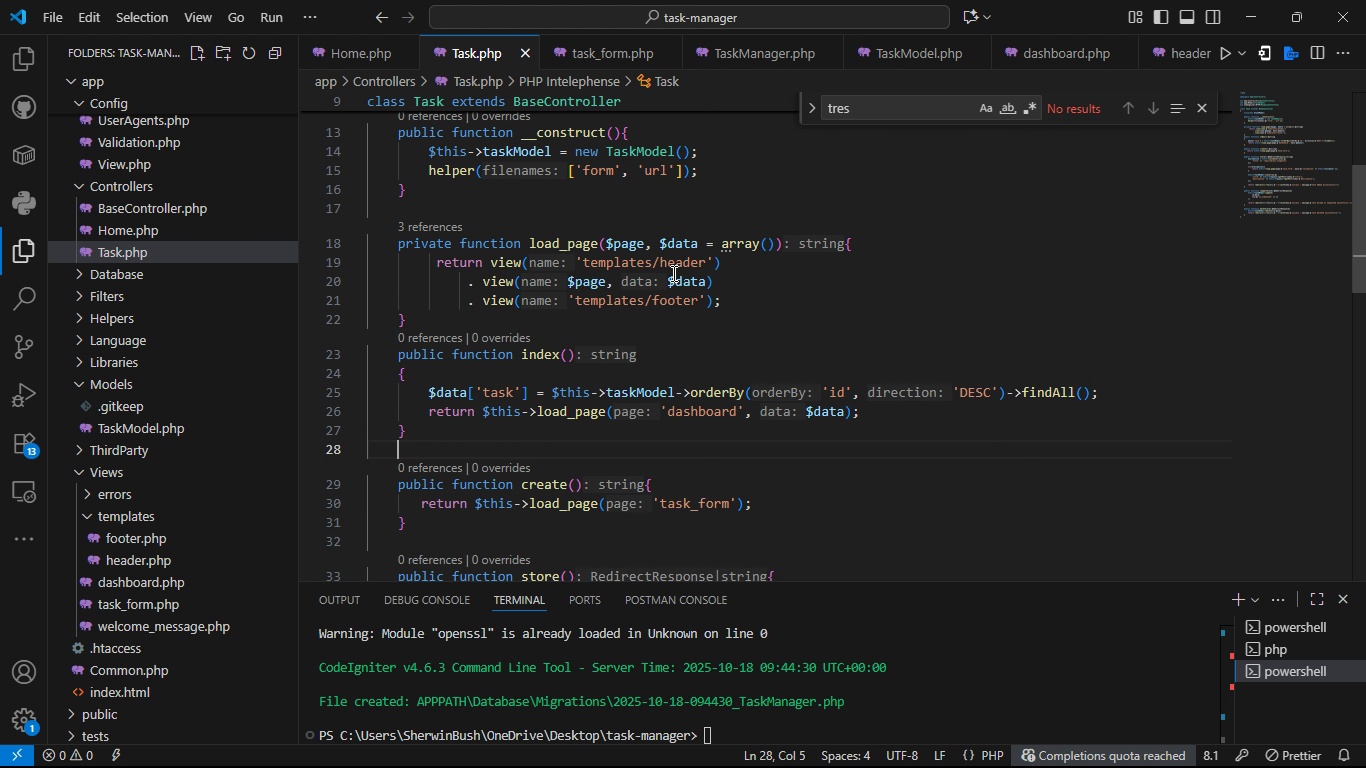 
double_click([691, 283])
 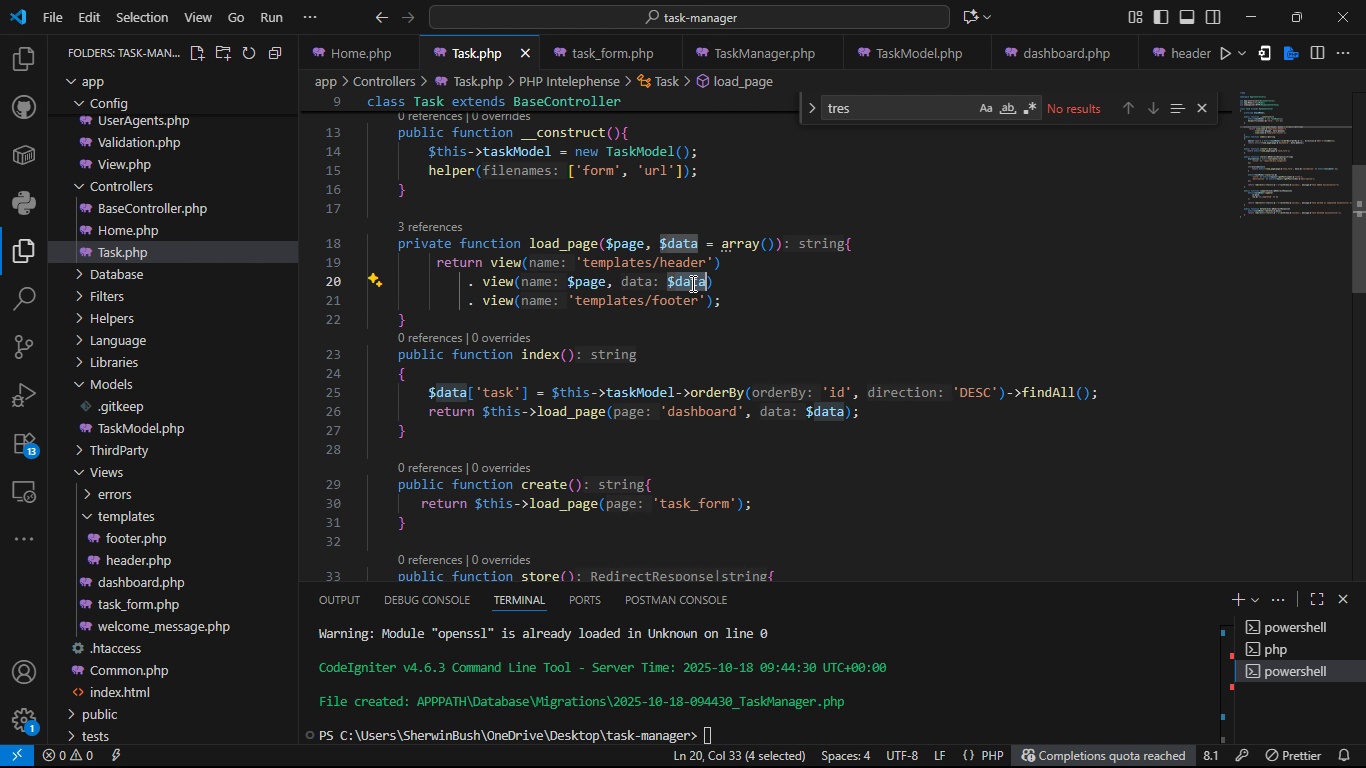 
key(Control+S)
 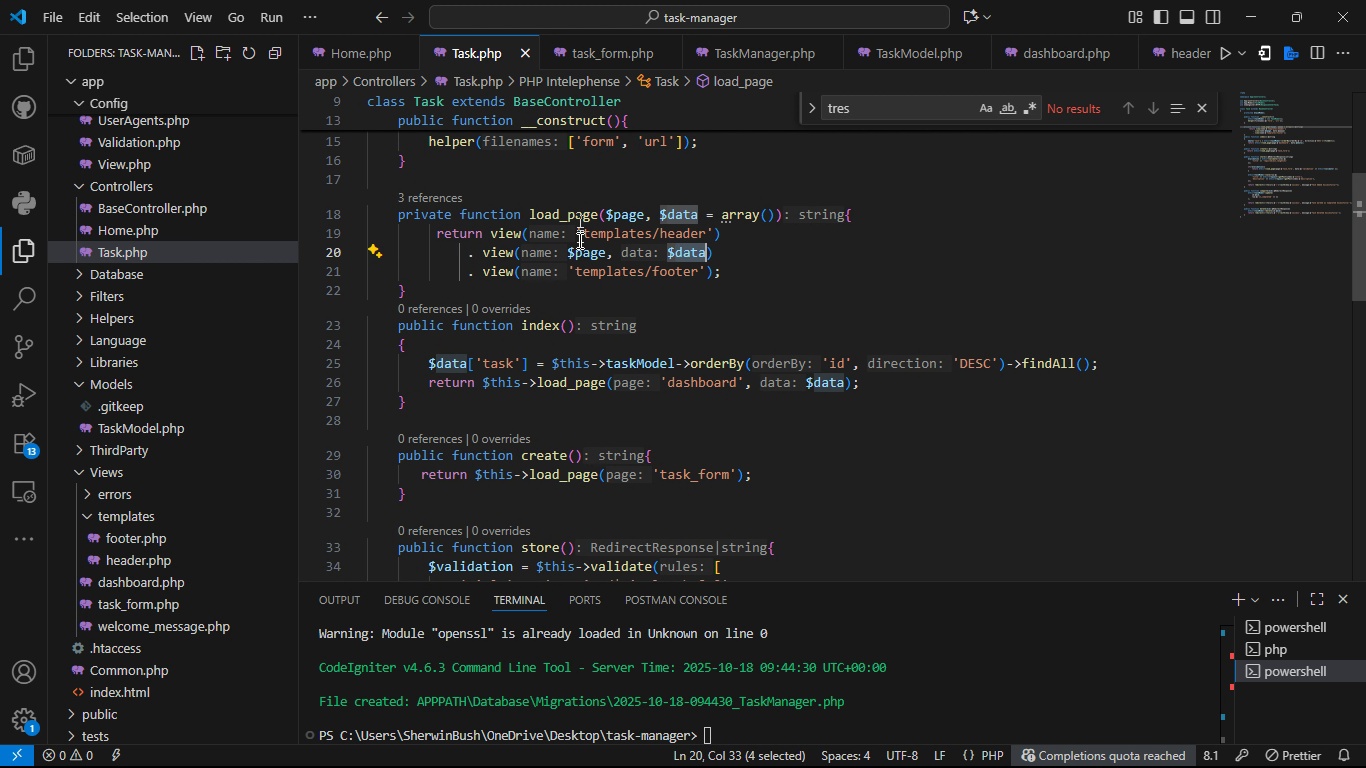 
wait(7.76)
 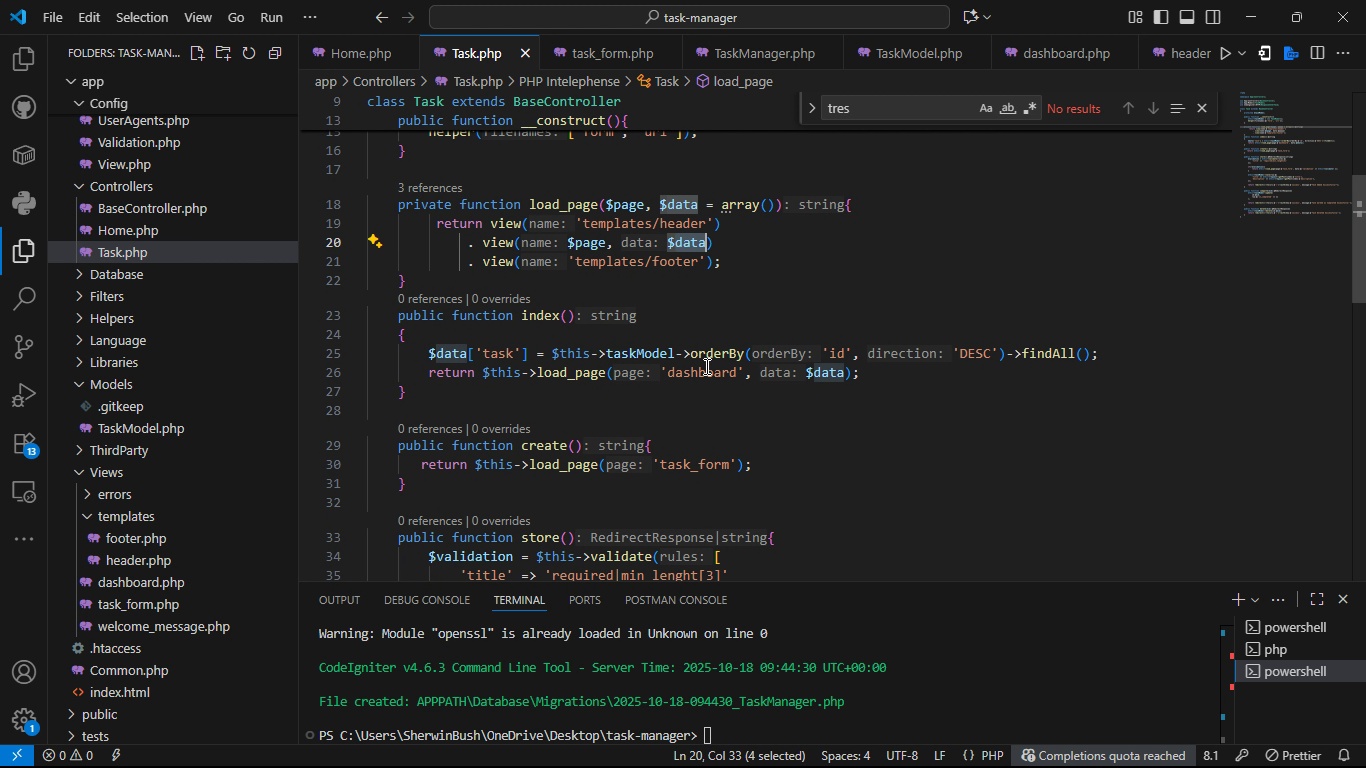 
key(Control+S)
 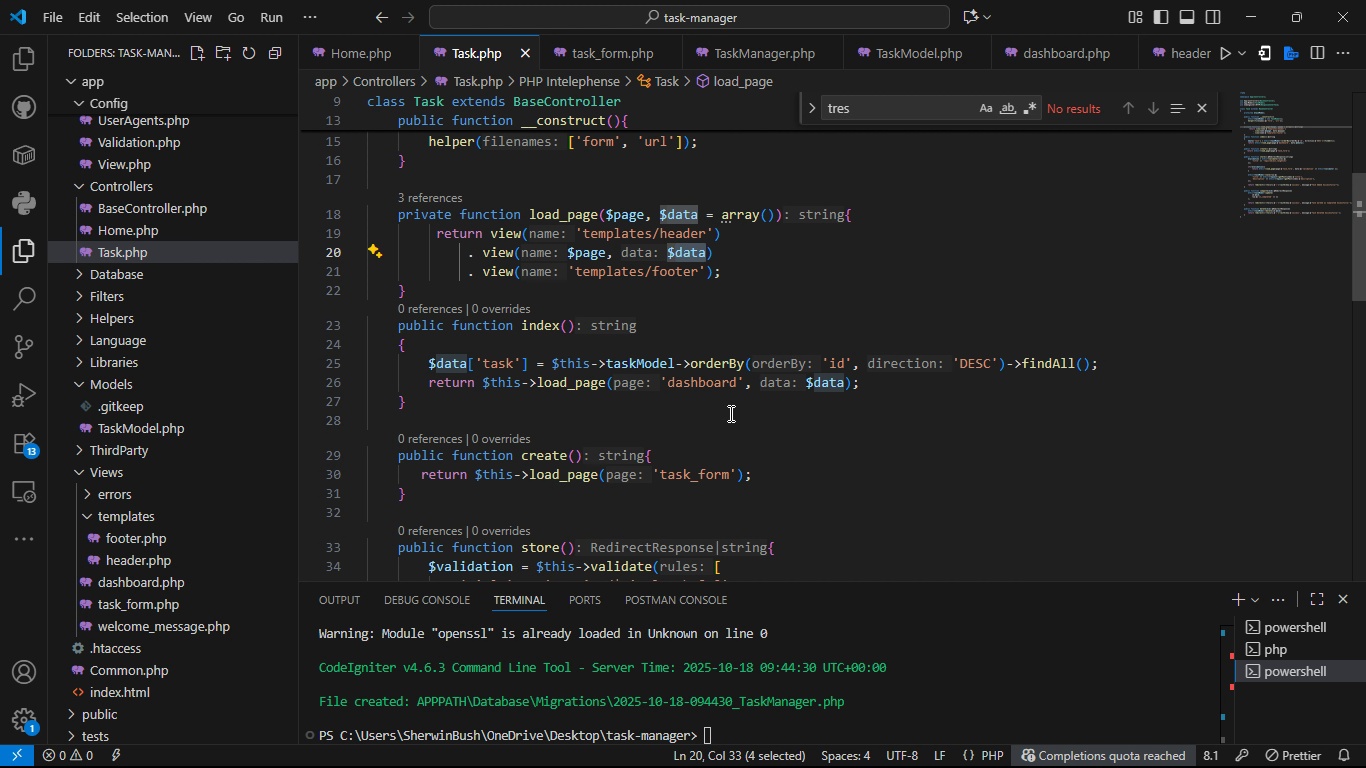 
key(Control+S)
 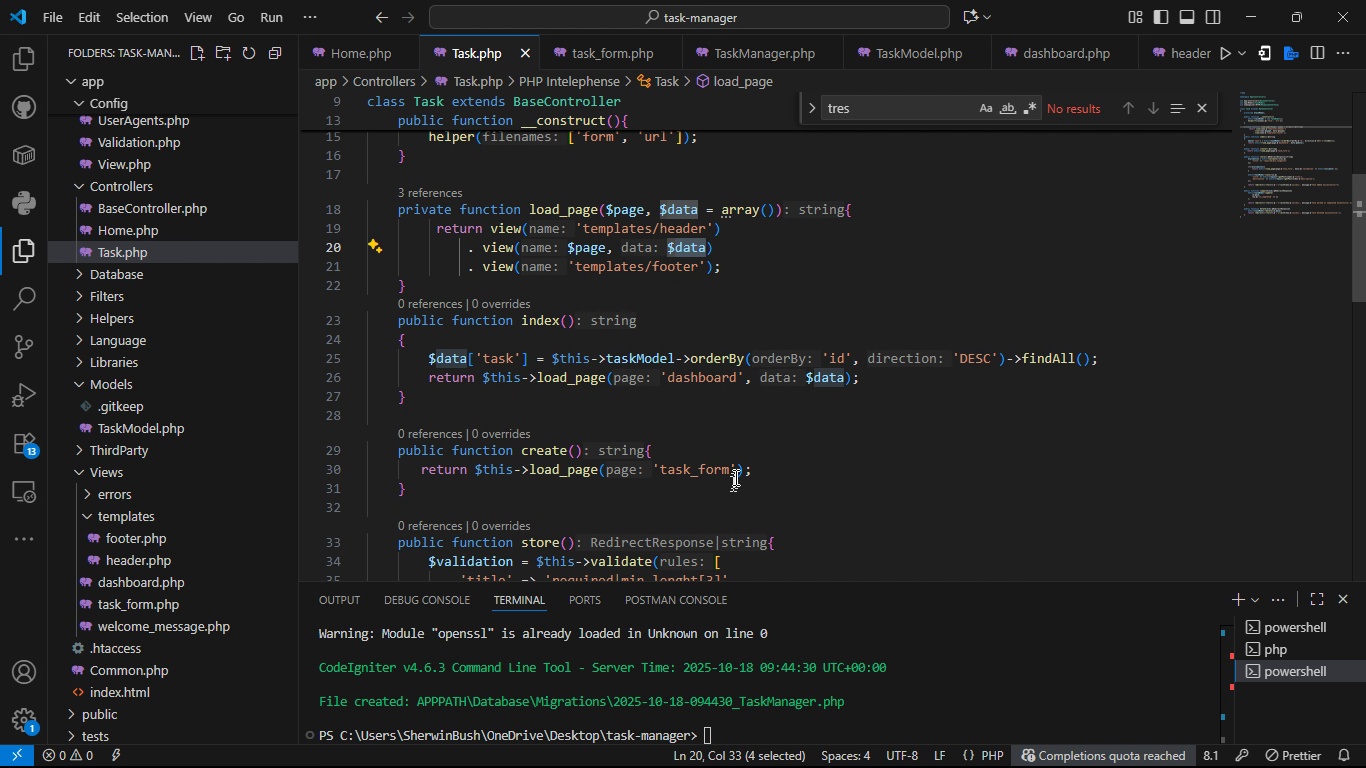 
left_click([735, 472])
 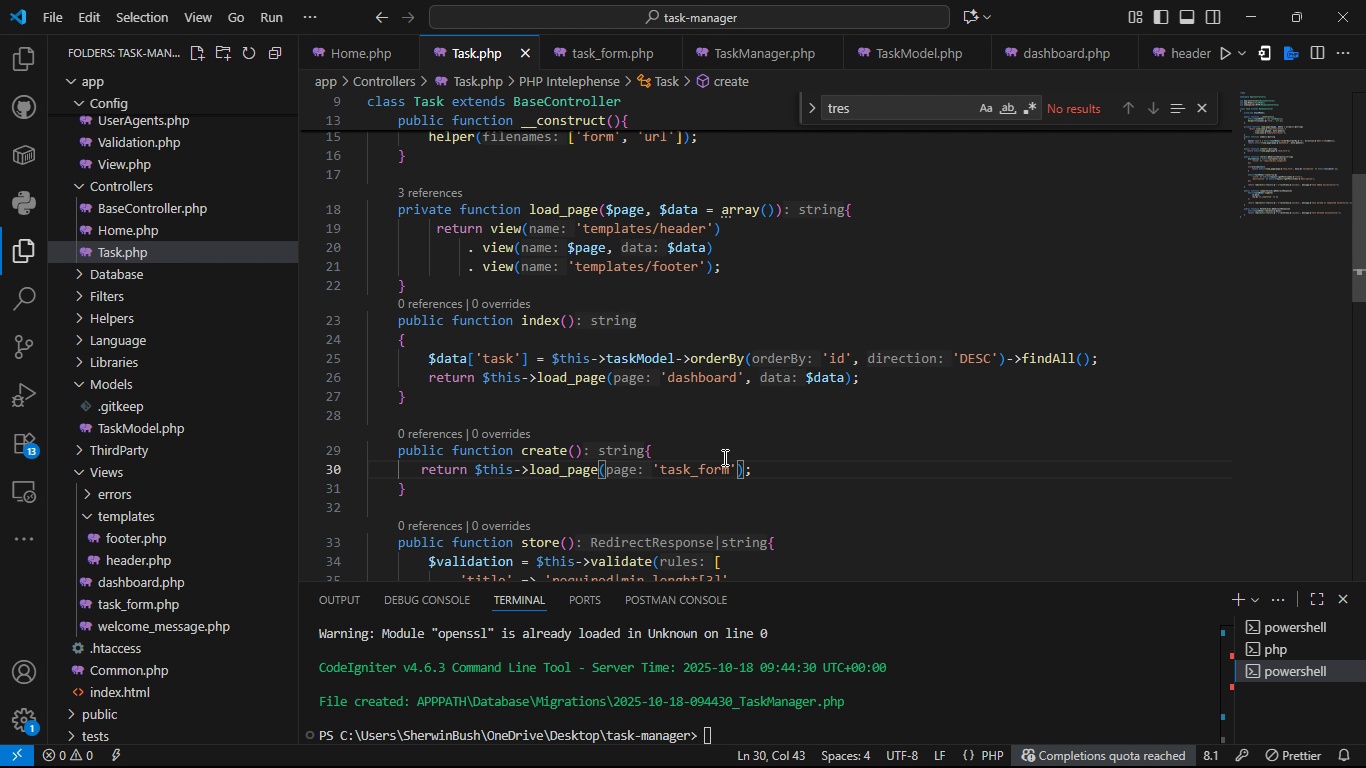 
wait(5.54)
 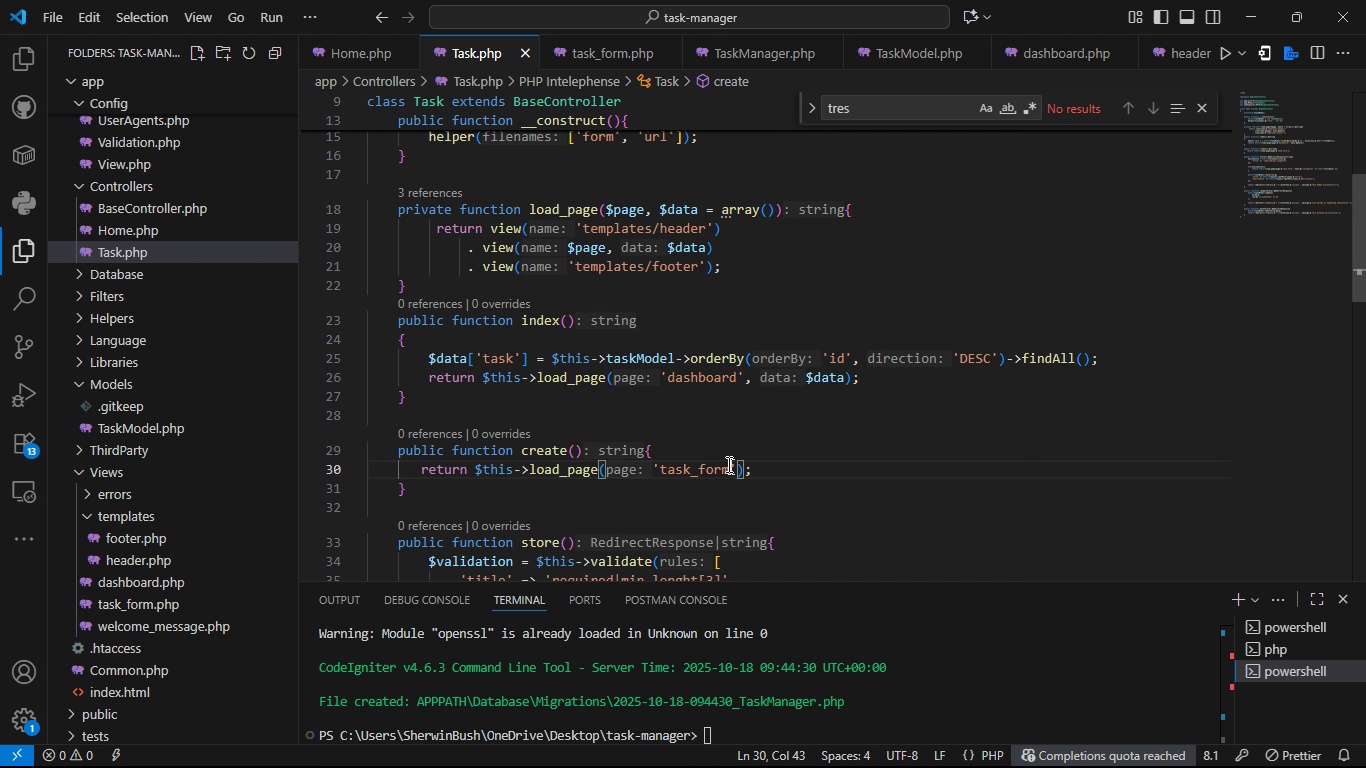 
type(.)
key(Backspace)
type(, $data =n)
key(Backspace)
type(n)
key(Backspace)
type( NU)
key(Backspace)
type(ULL)
 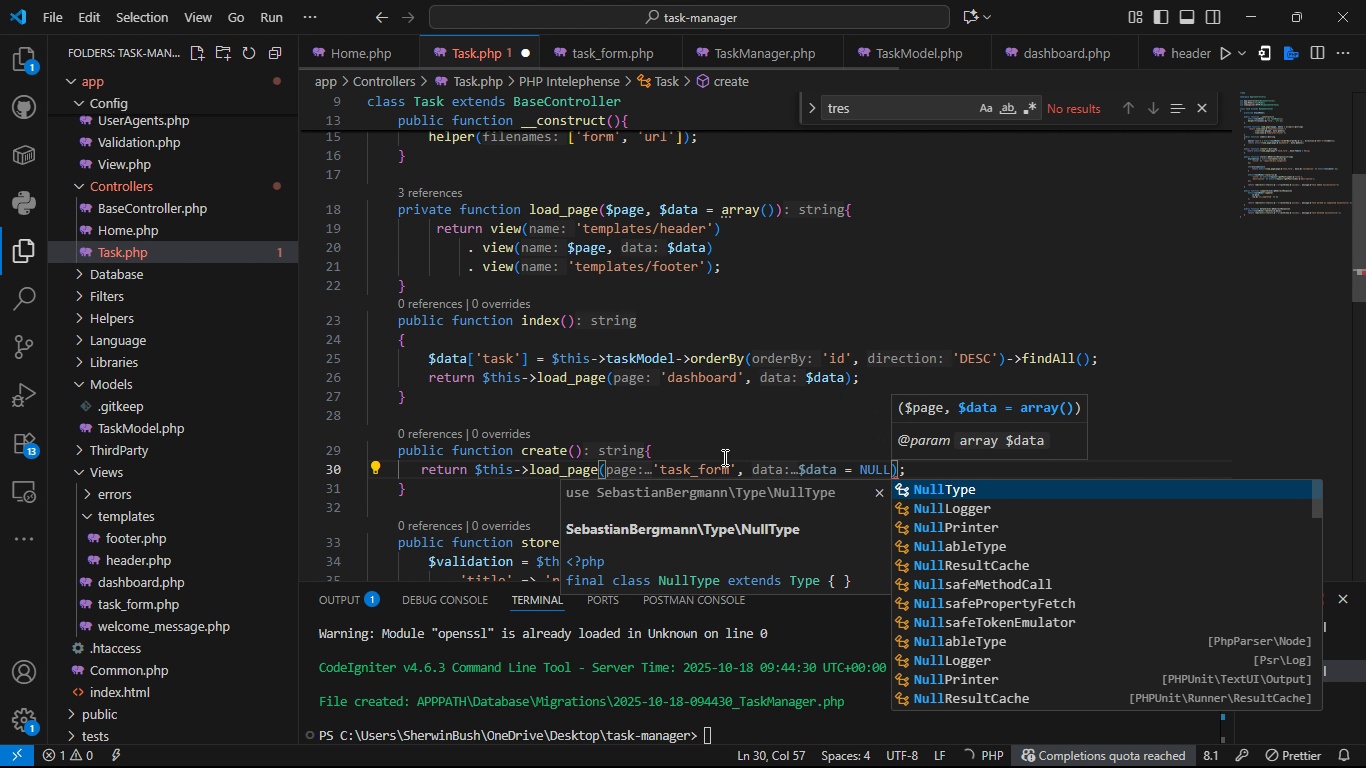 
key(Control+S)
 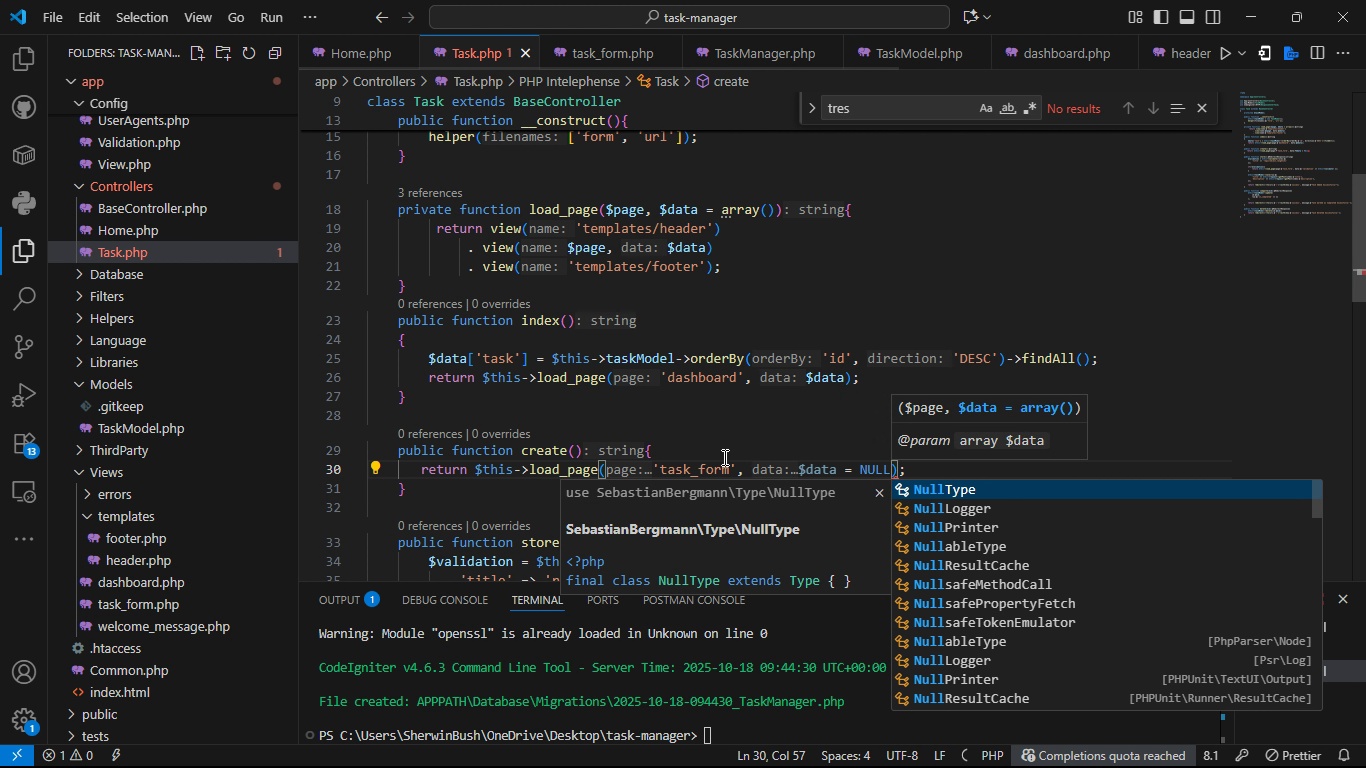 
key(Control+S)
 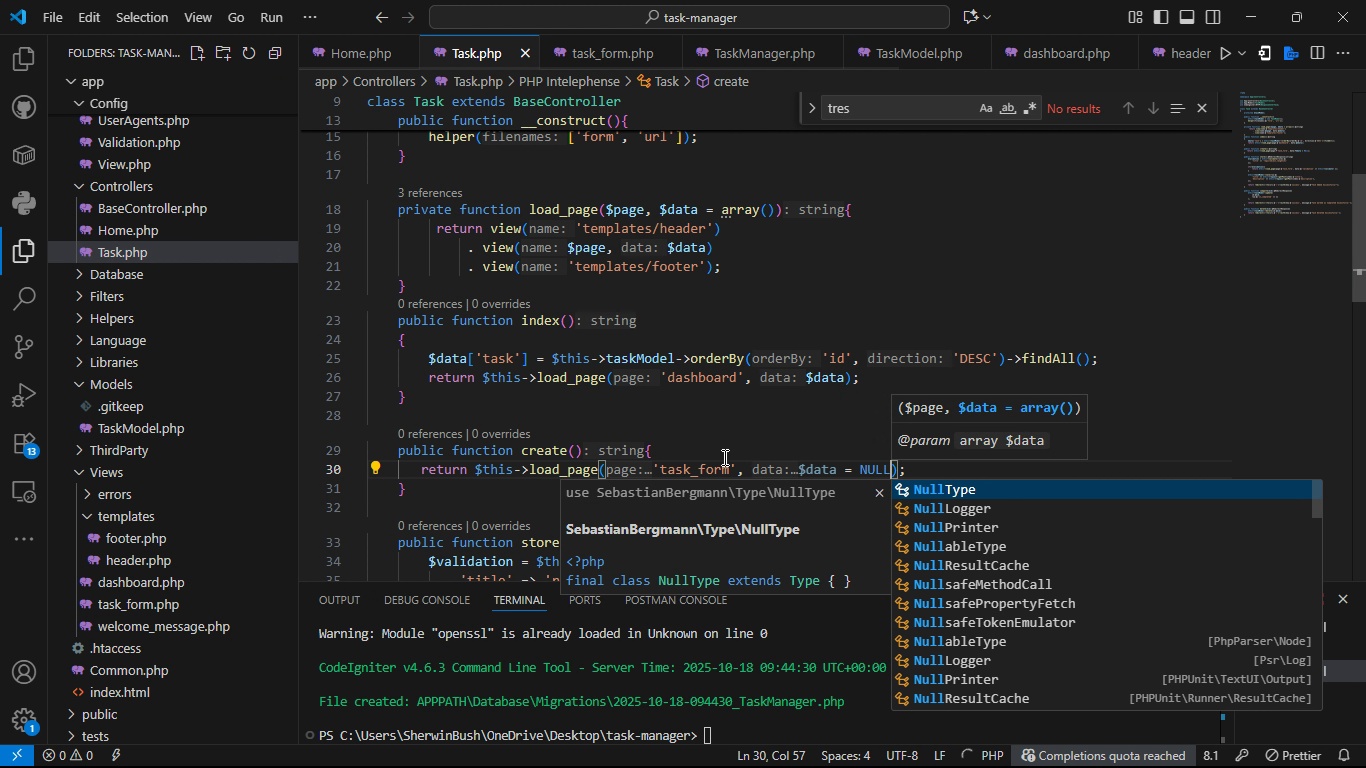 
key(Control+S)
 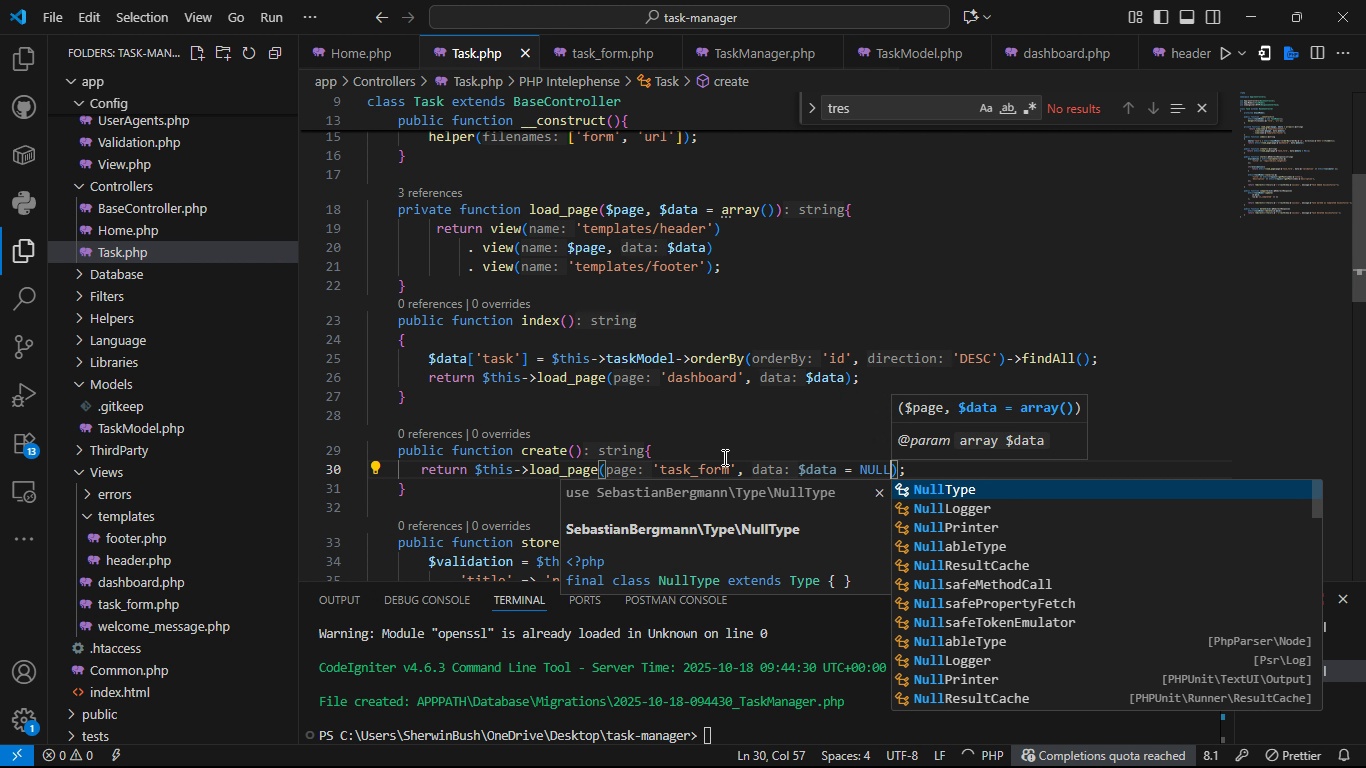 
key(Control+S)
 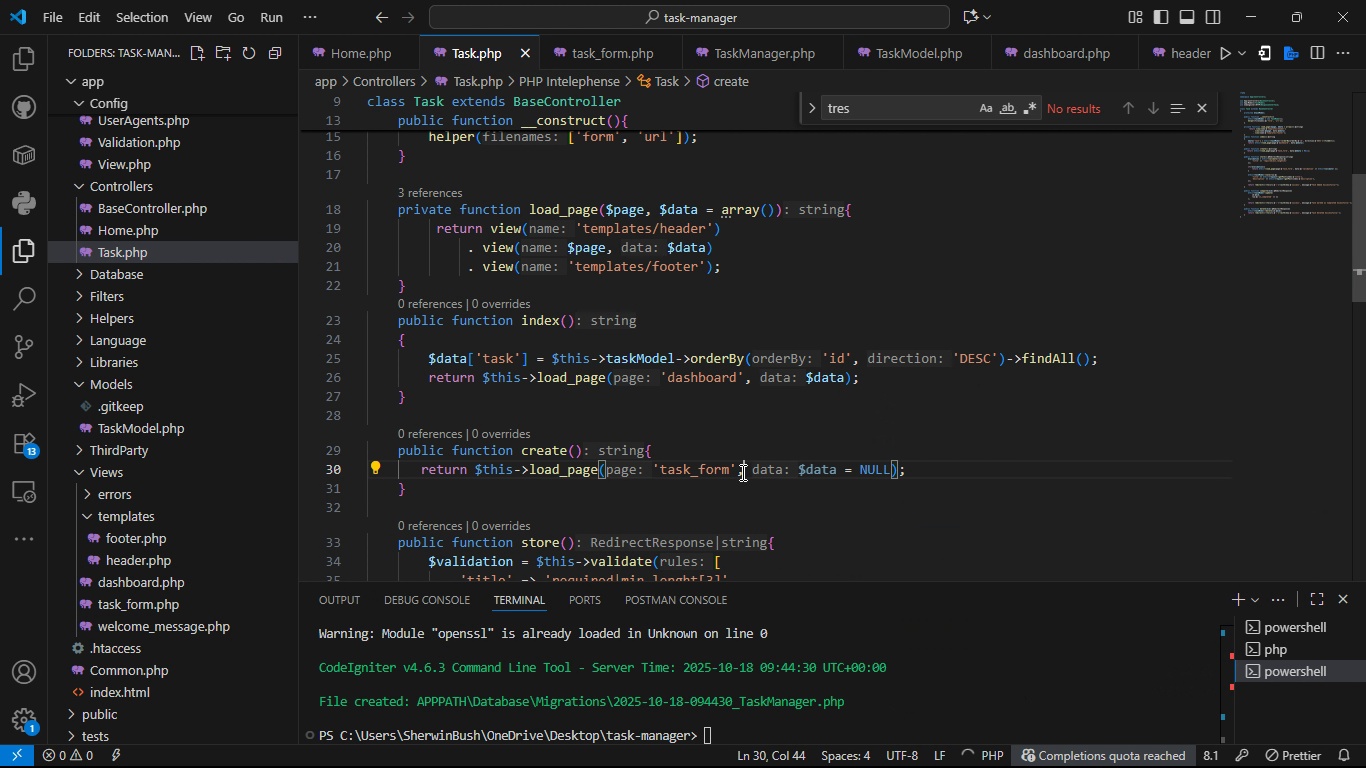 
left_click([741, 472])
 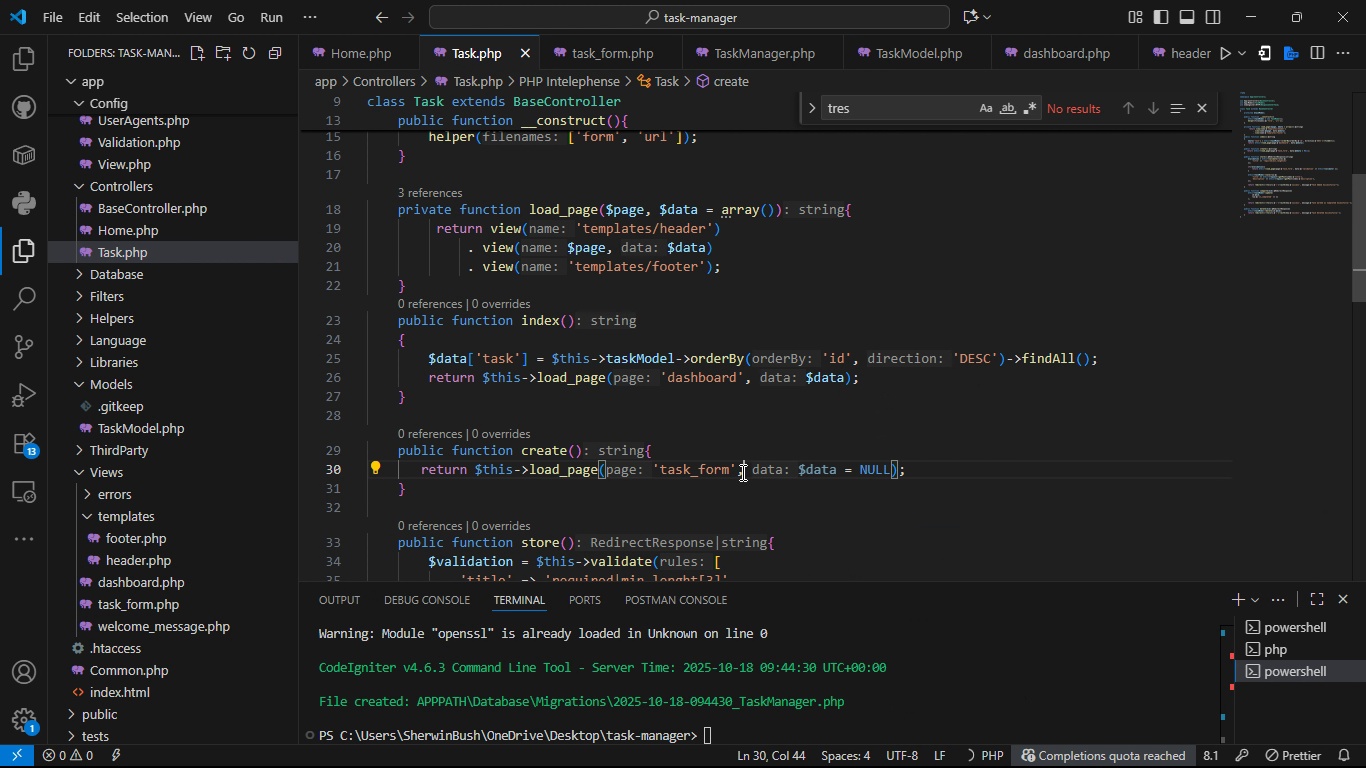 
key(Control+S)
 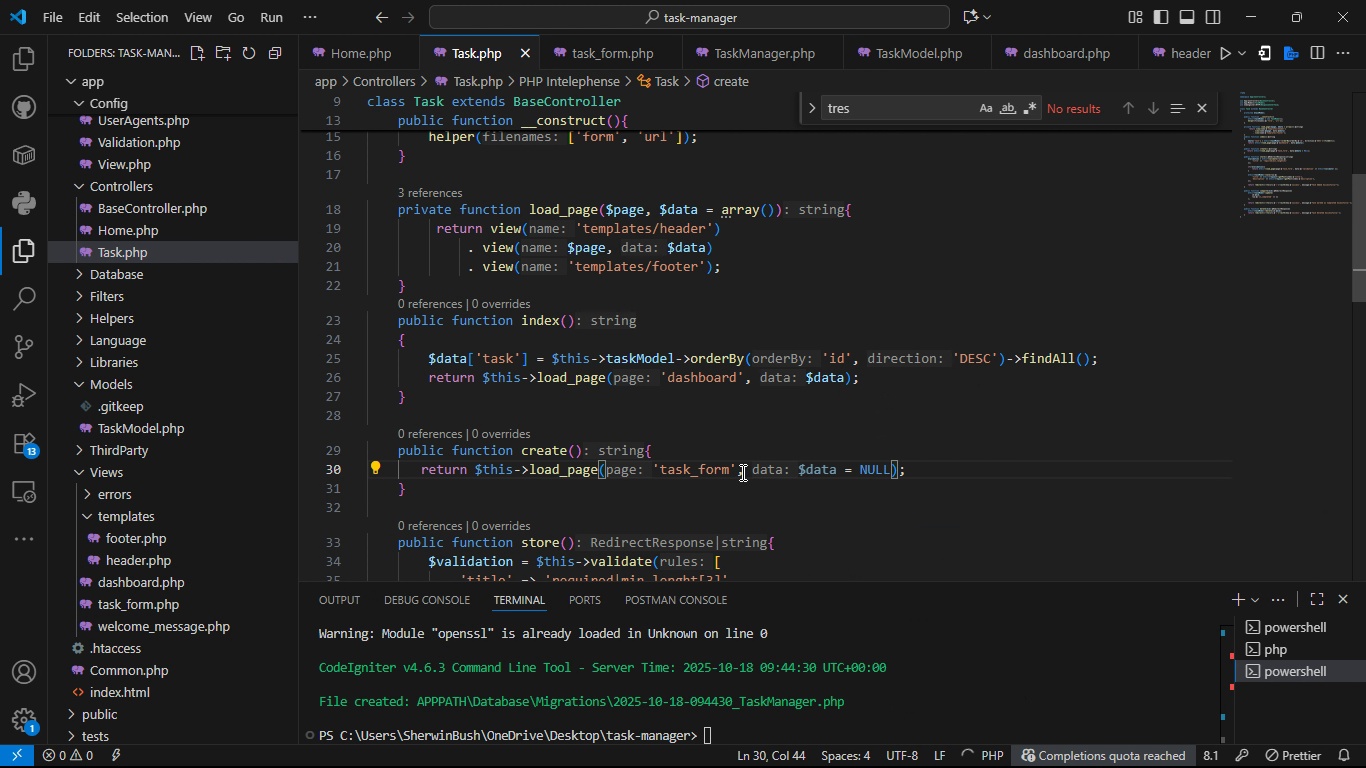 
key(Alt+Tab)
 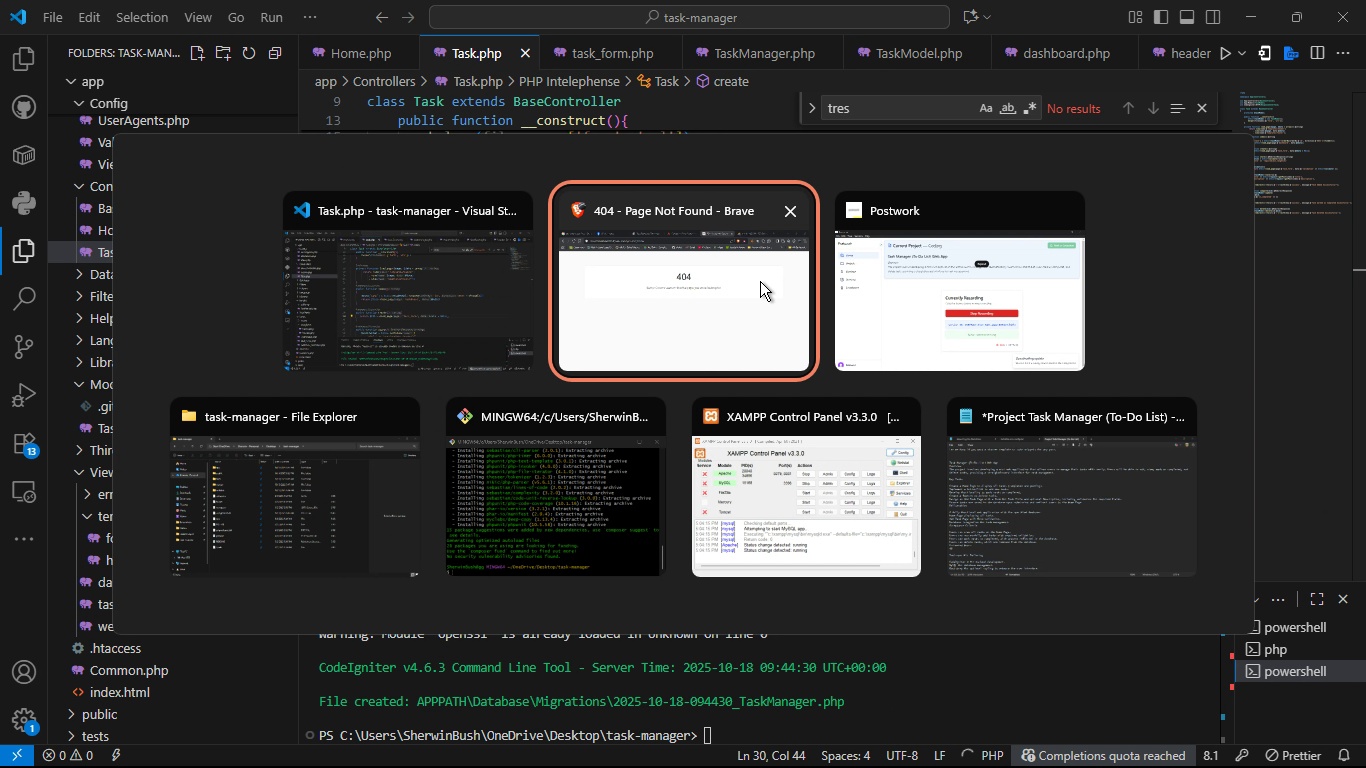 
left_click([760, 281])
 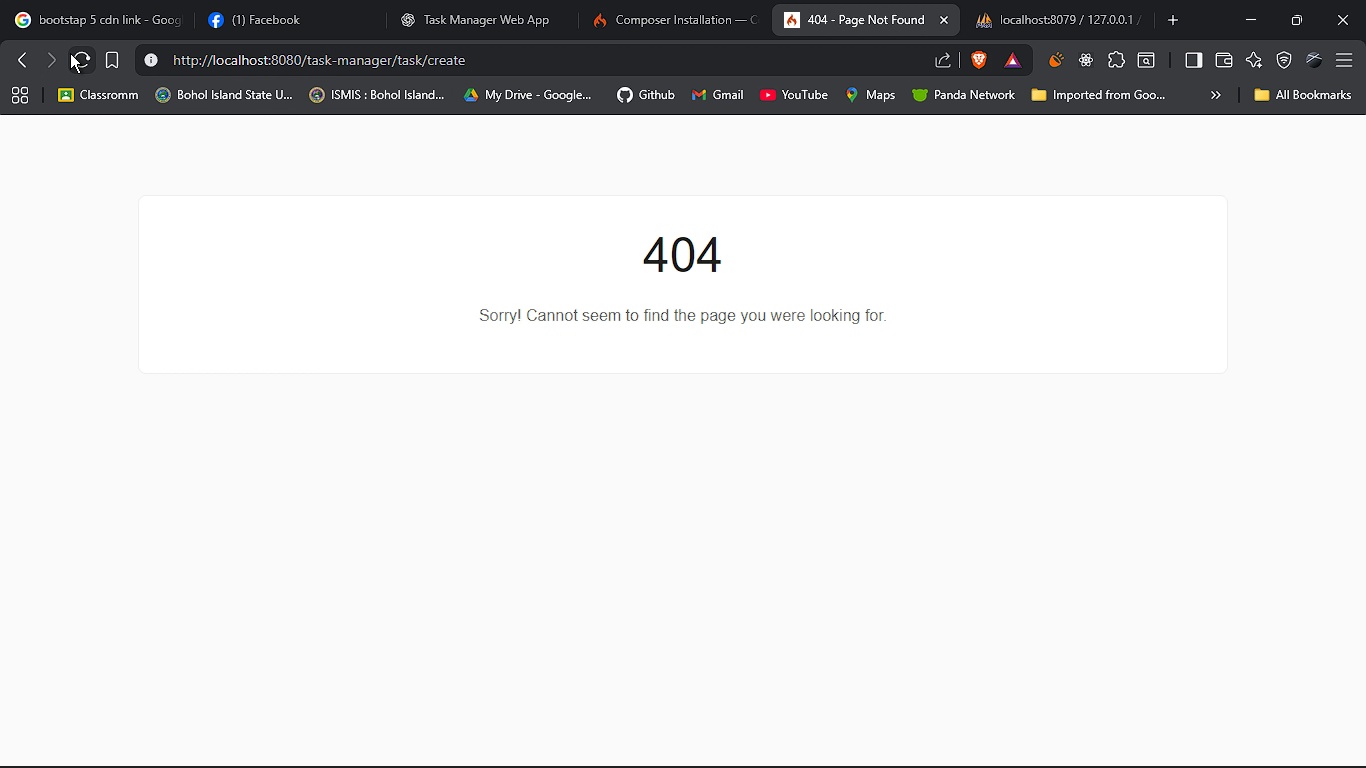 
left_click([70, 53])
 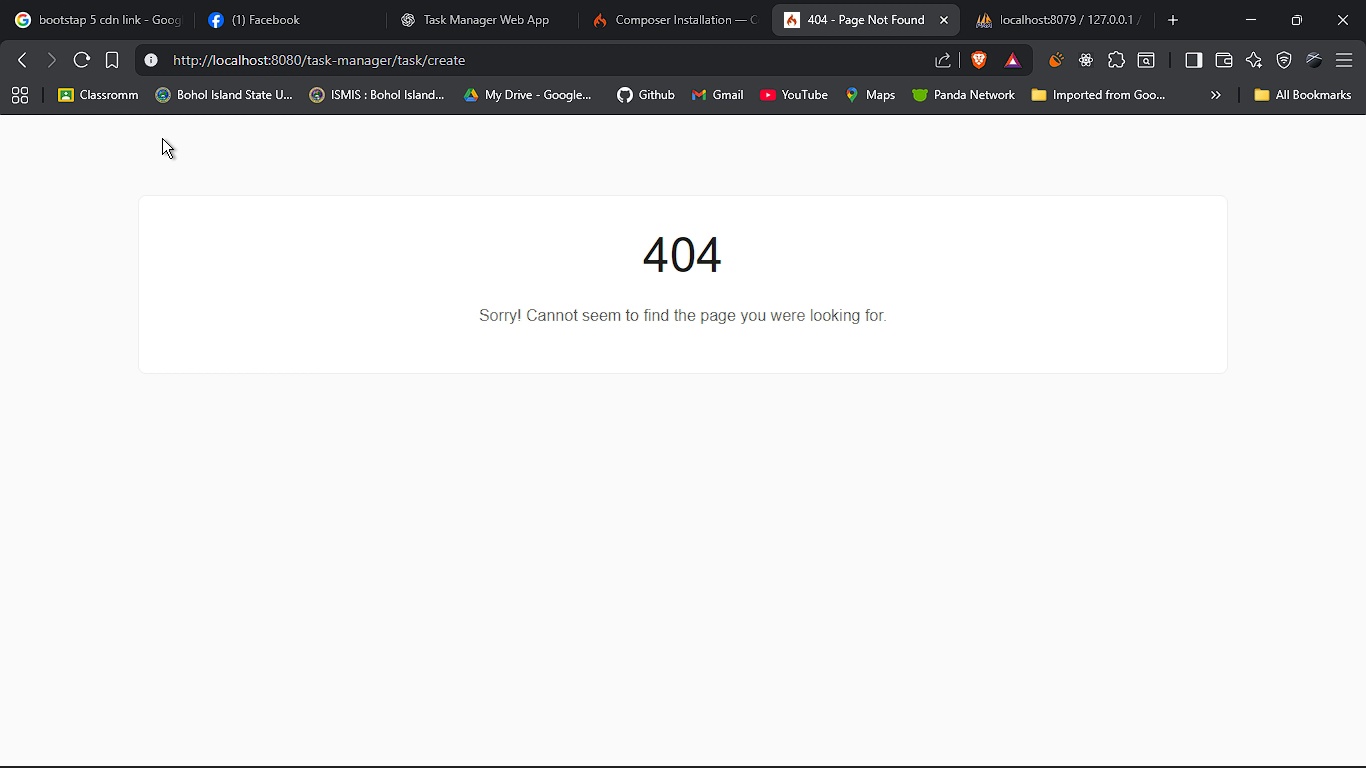 
key(F12)
 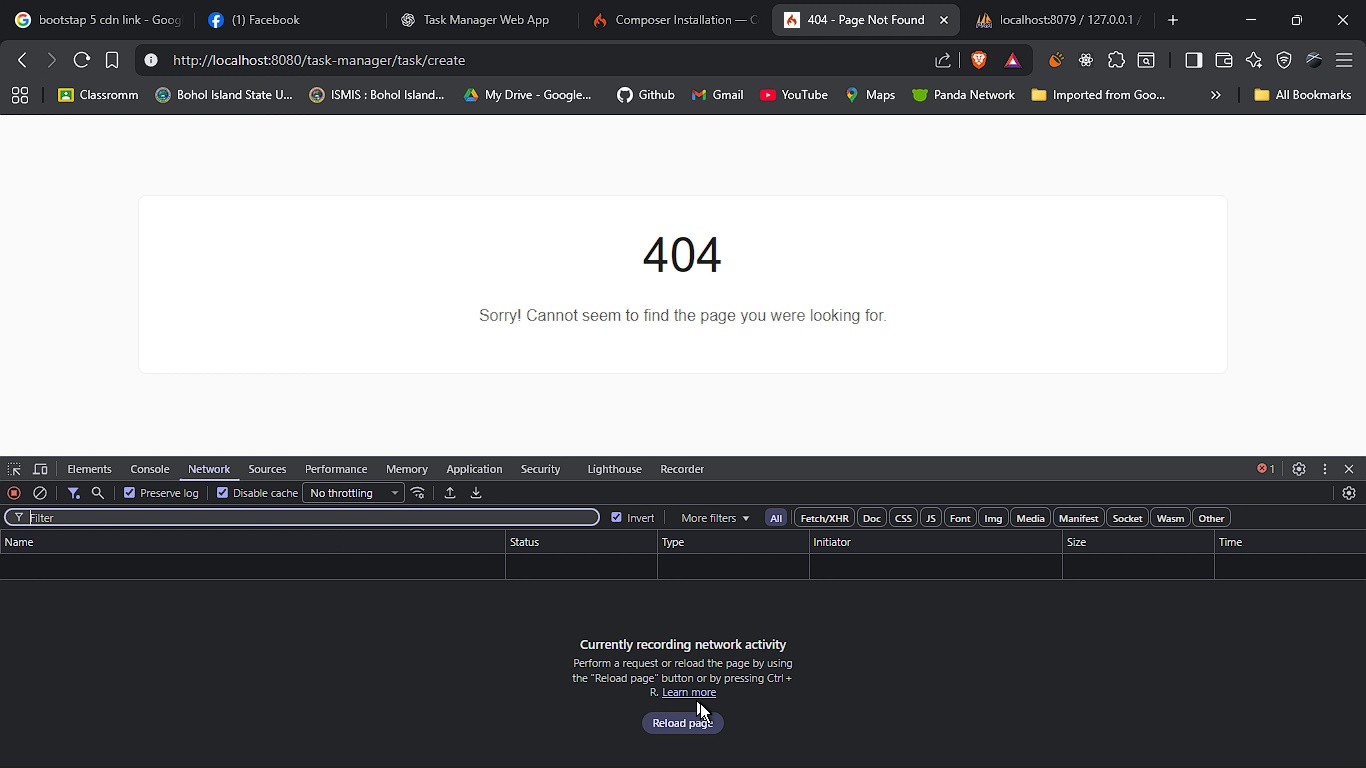 
left_click([700, 718])
 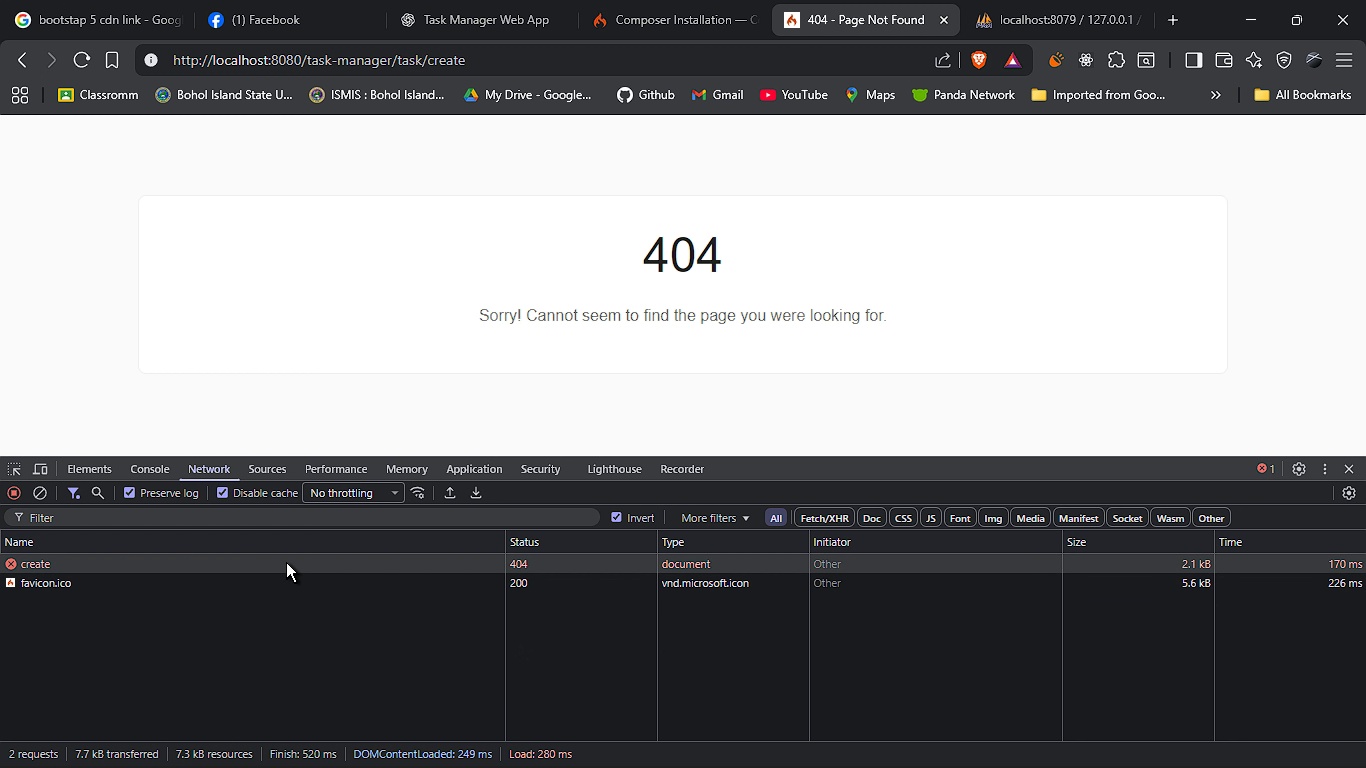 
left_click([286, 562])
 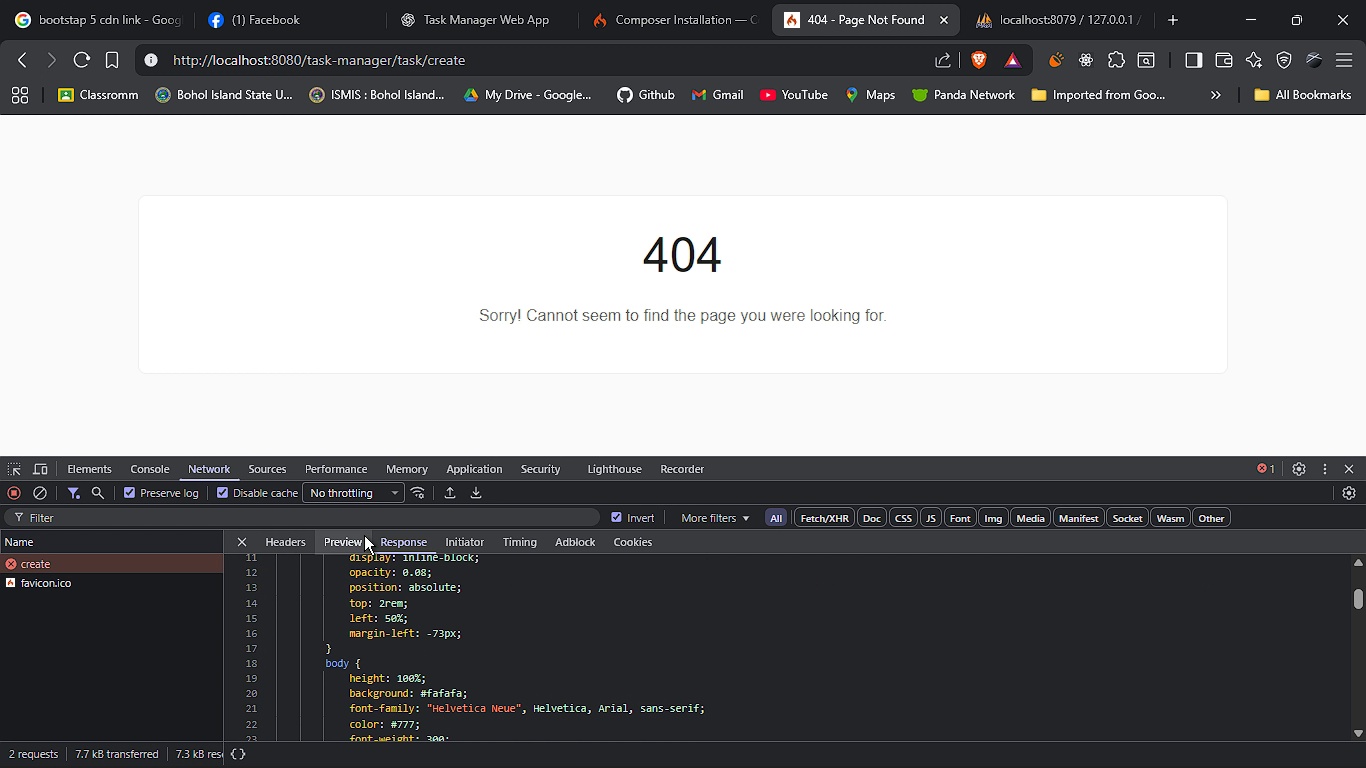 
left_click([360, 535])
 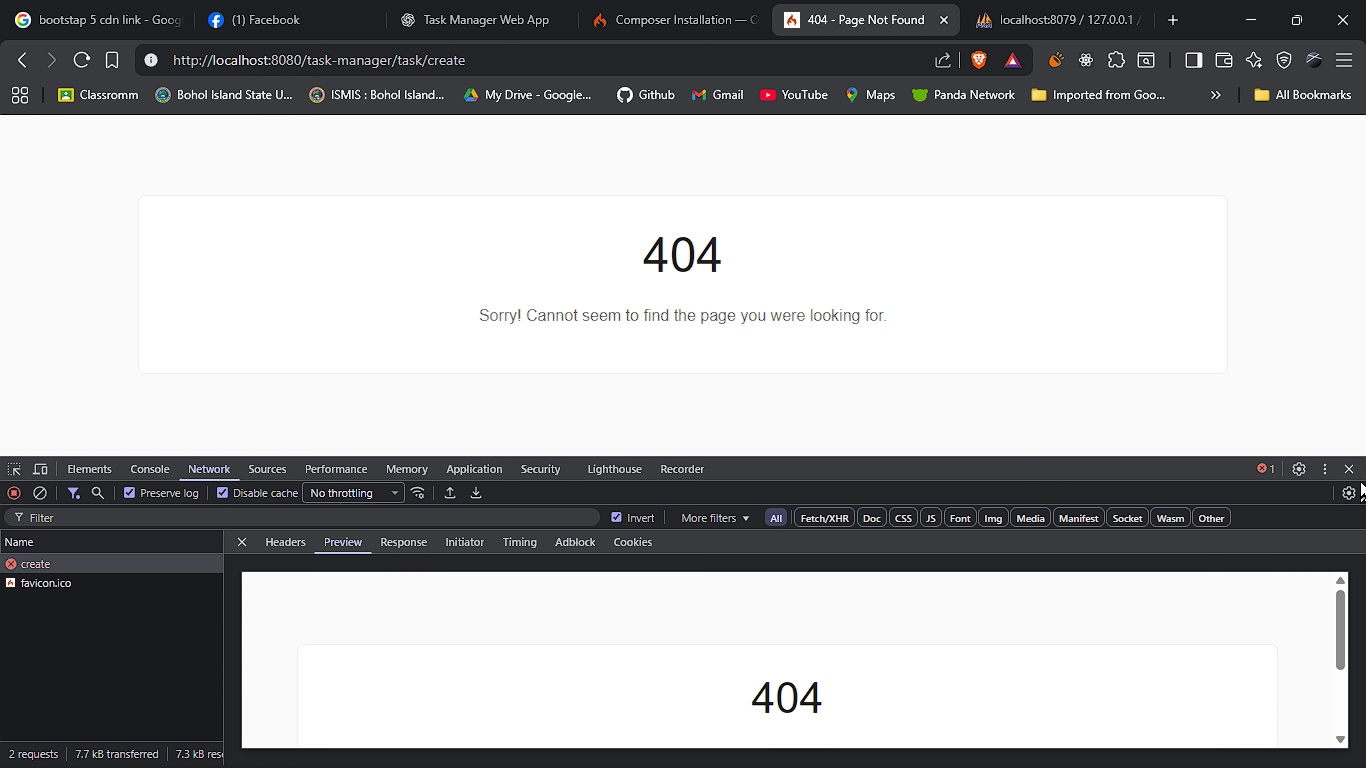 
left_click([1360, 469])
 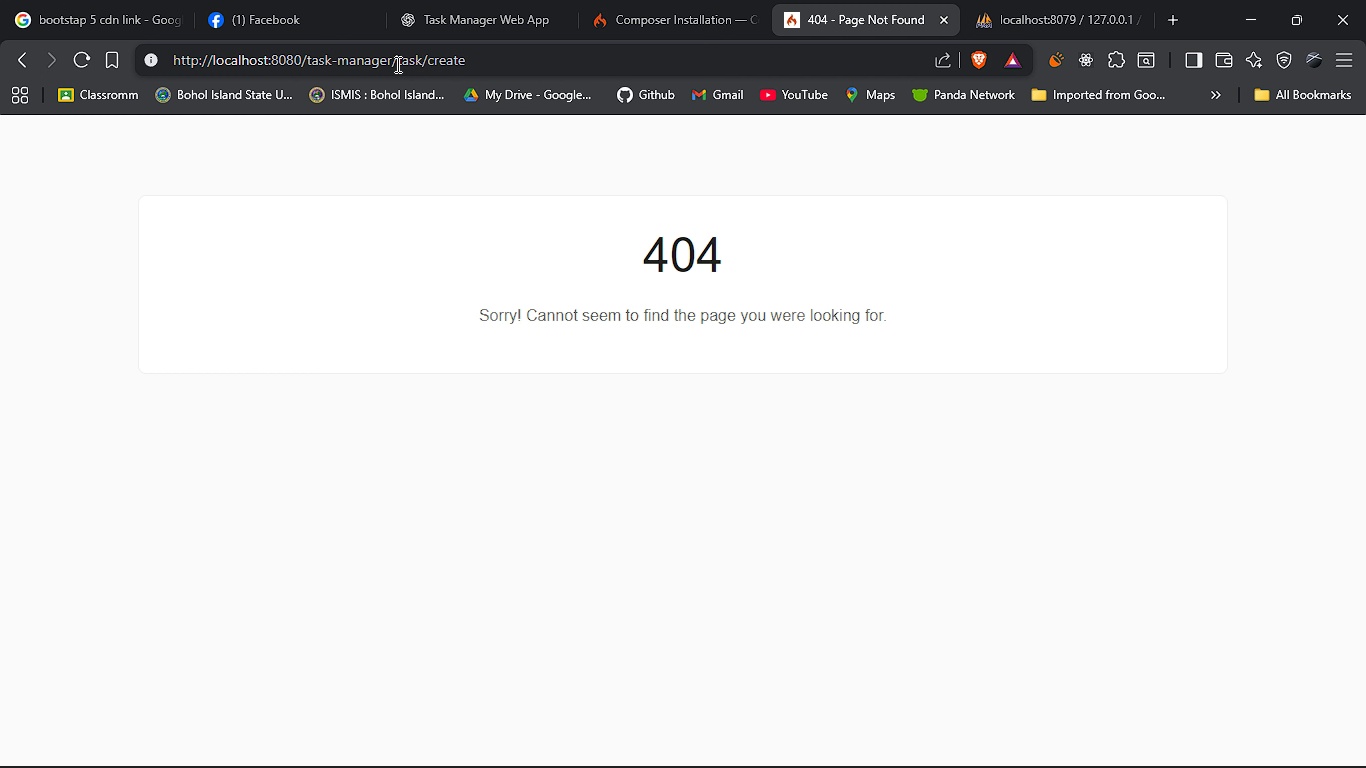 
wait(5.82)
 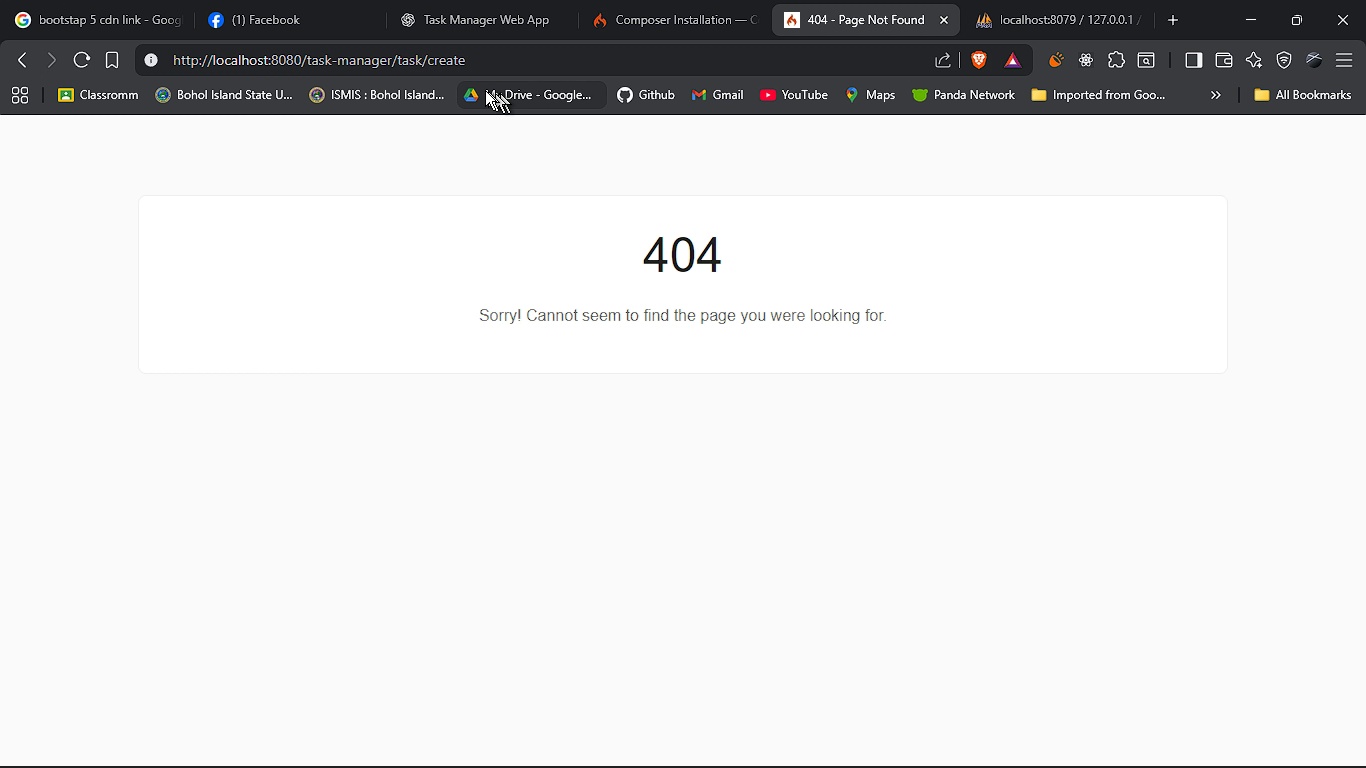 
double_click([402, 64])
 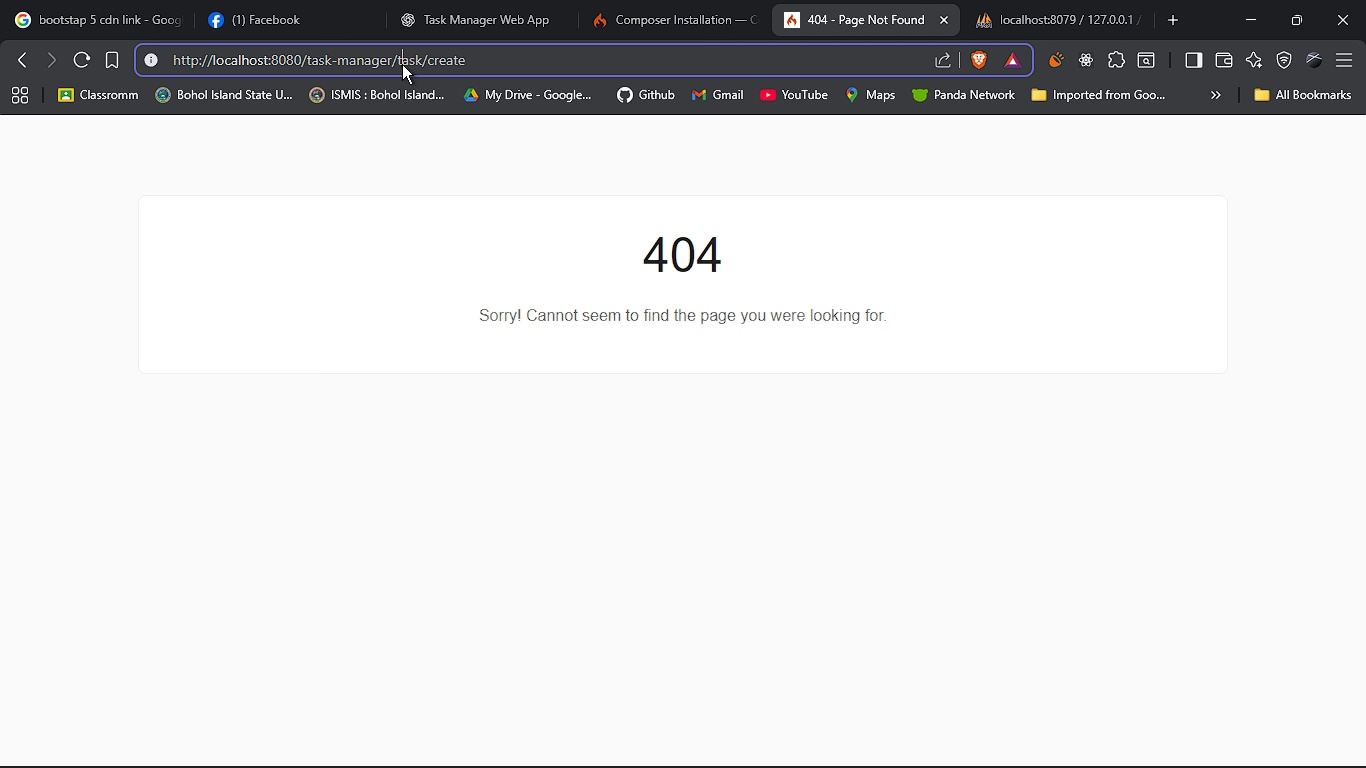 
left_click([402, 64])
 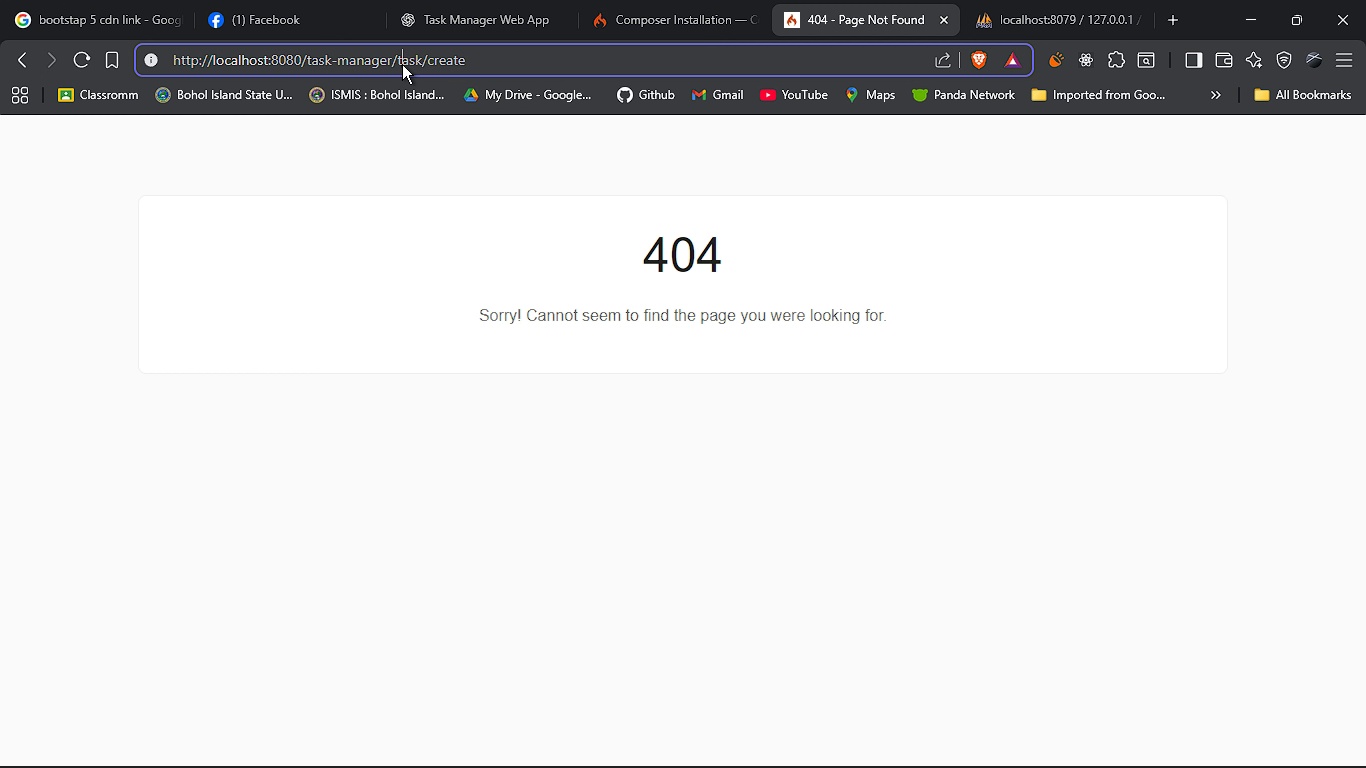 
key(Alt+Tab)
 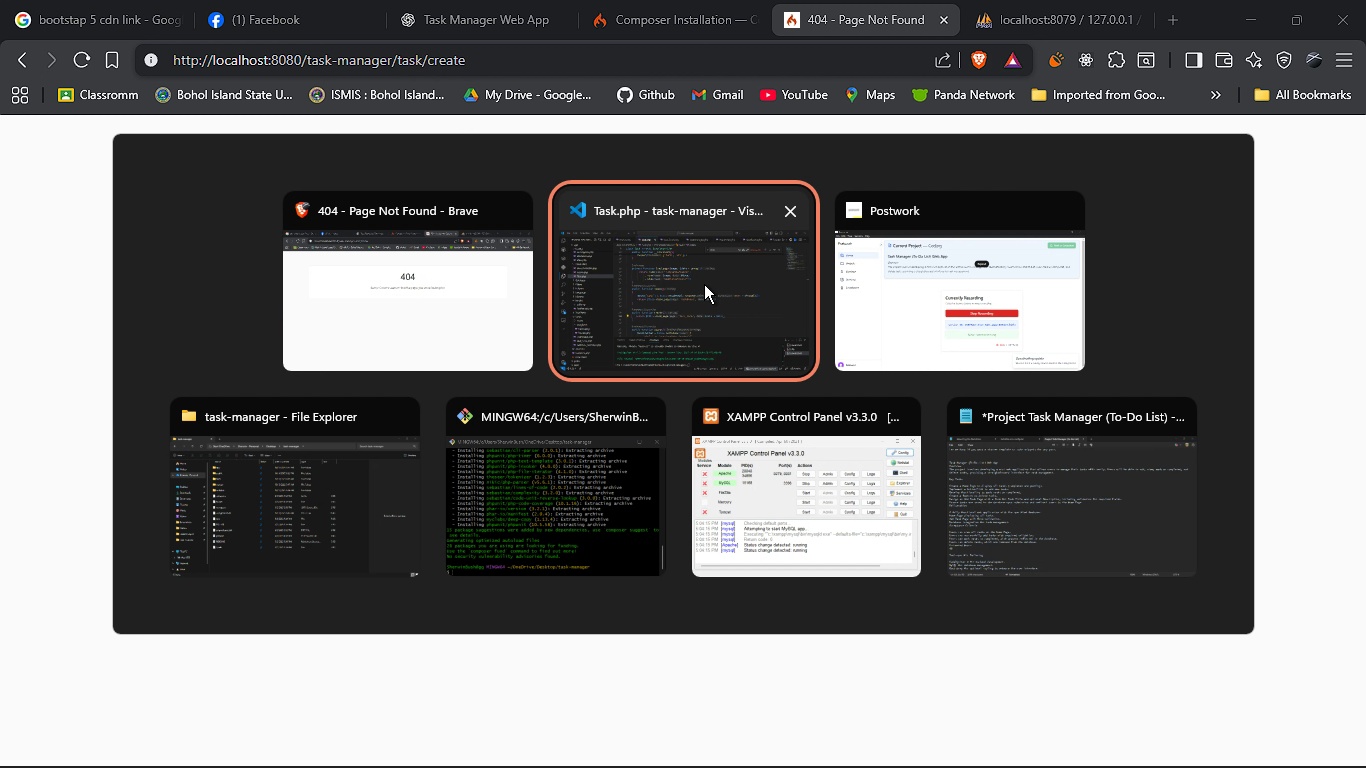 
left_click([704, 284])
 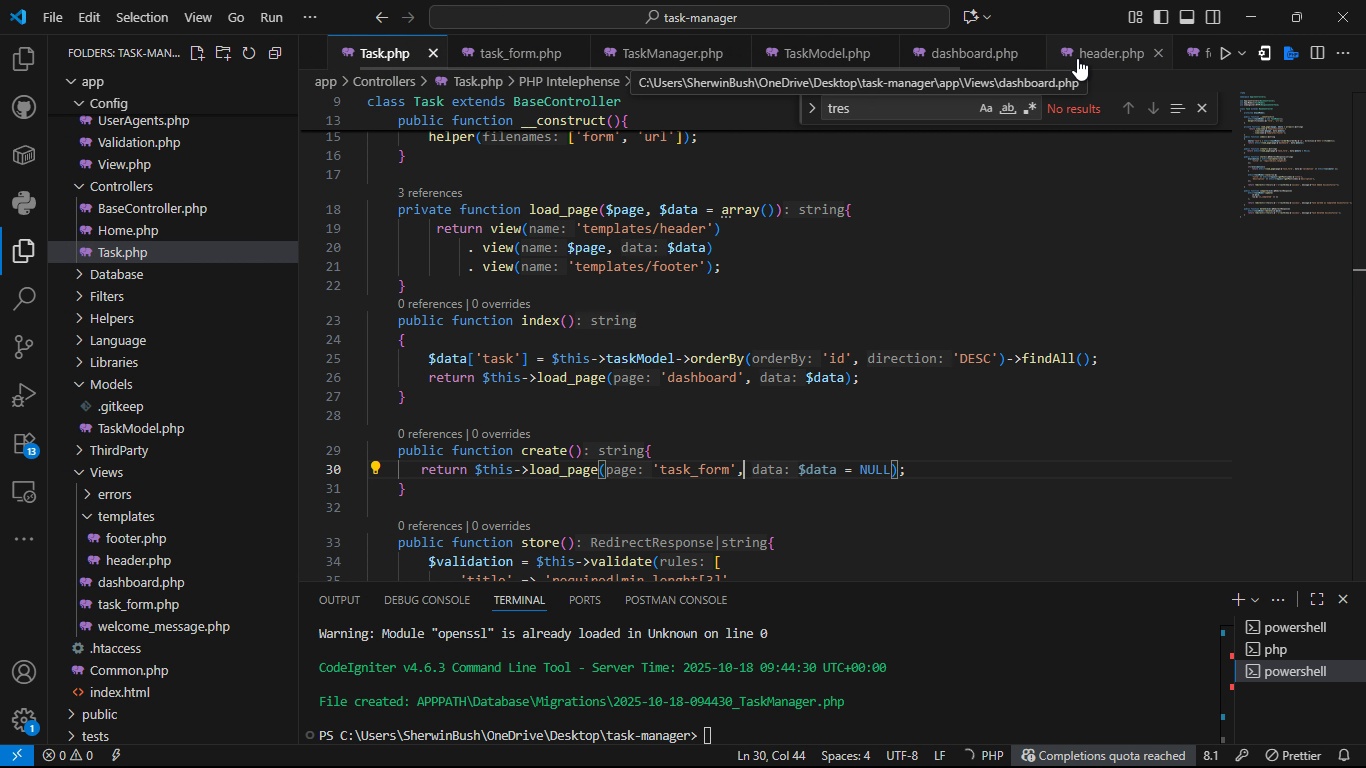 
wait(8.31)
 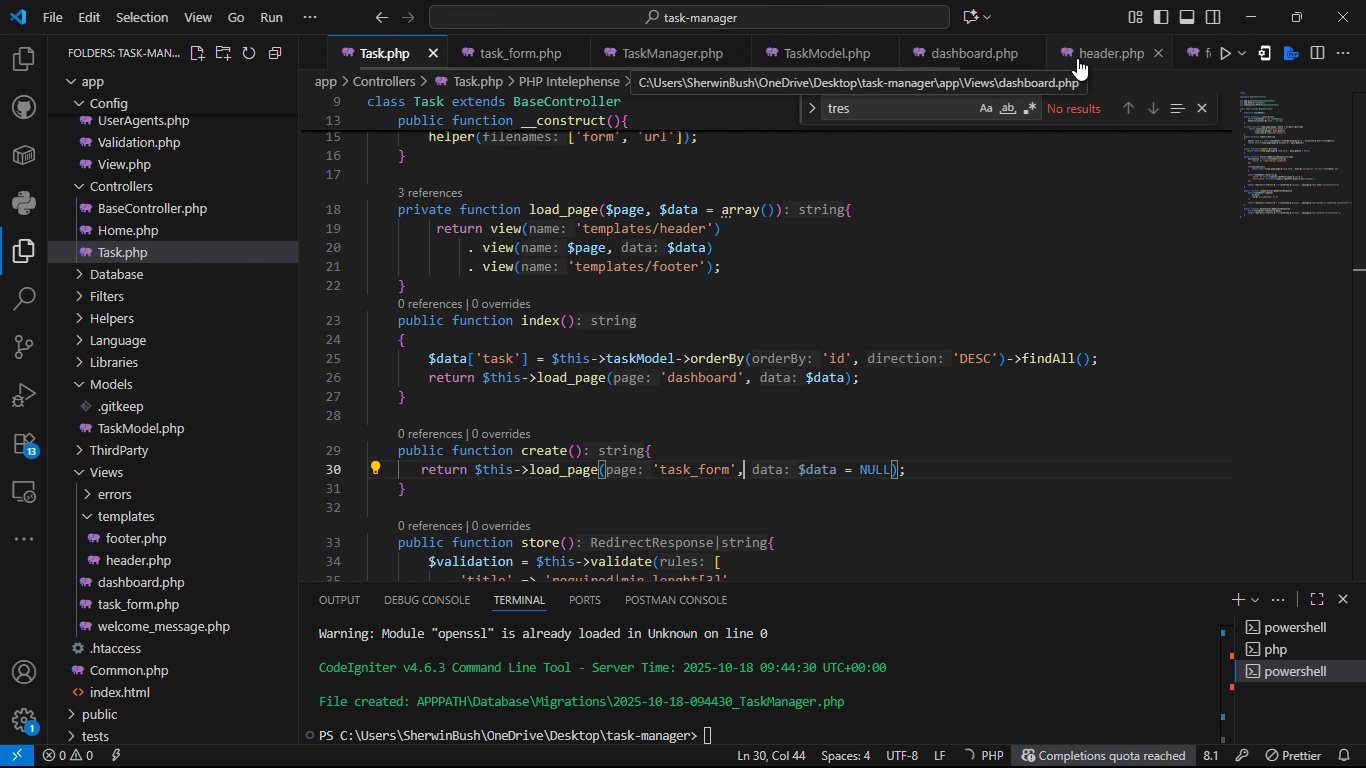 
left_click([964, 56])
 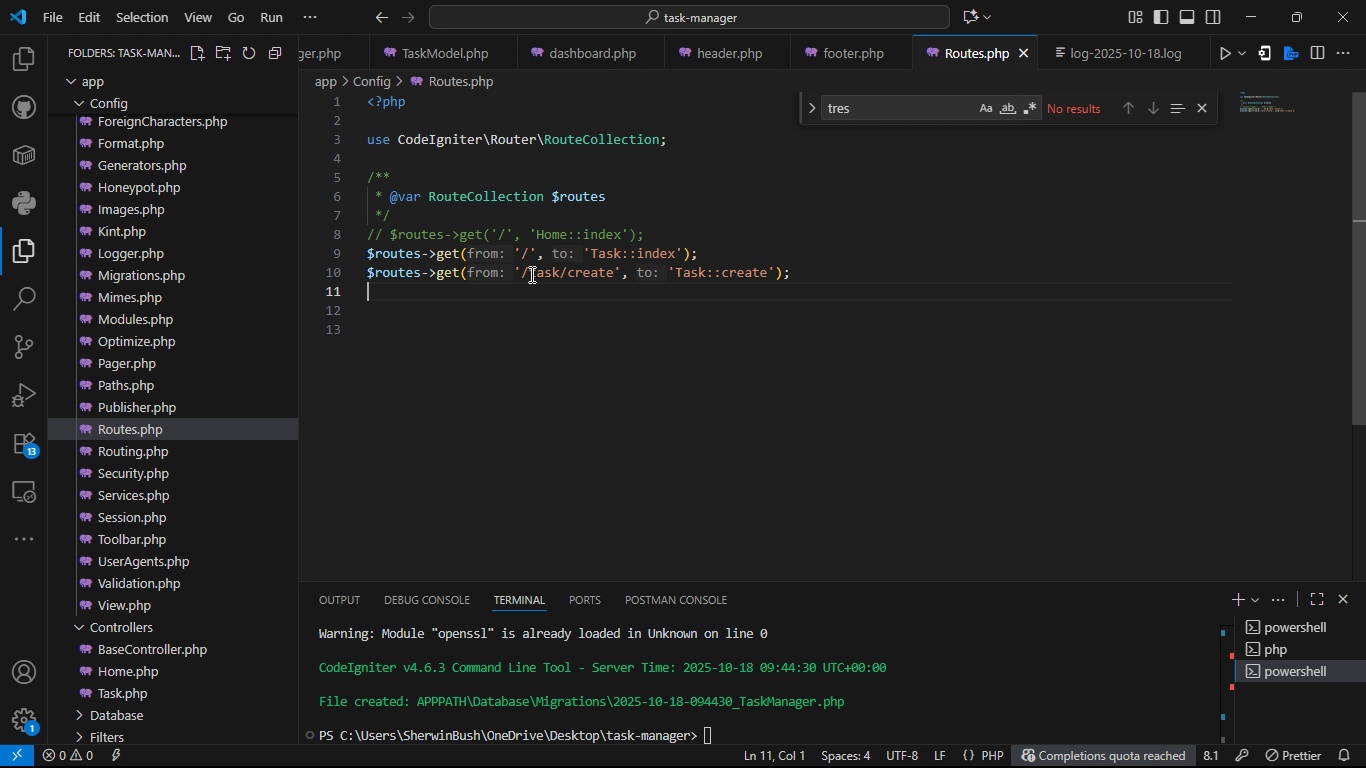 
left_click([530, 274])
 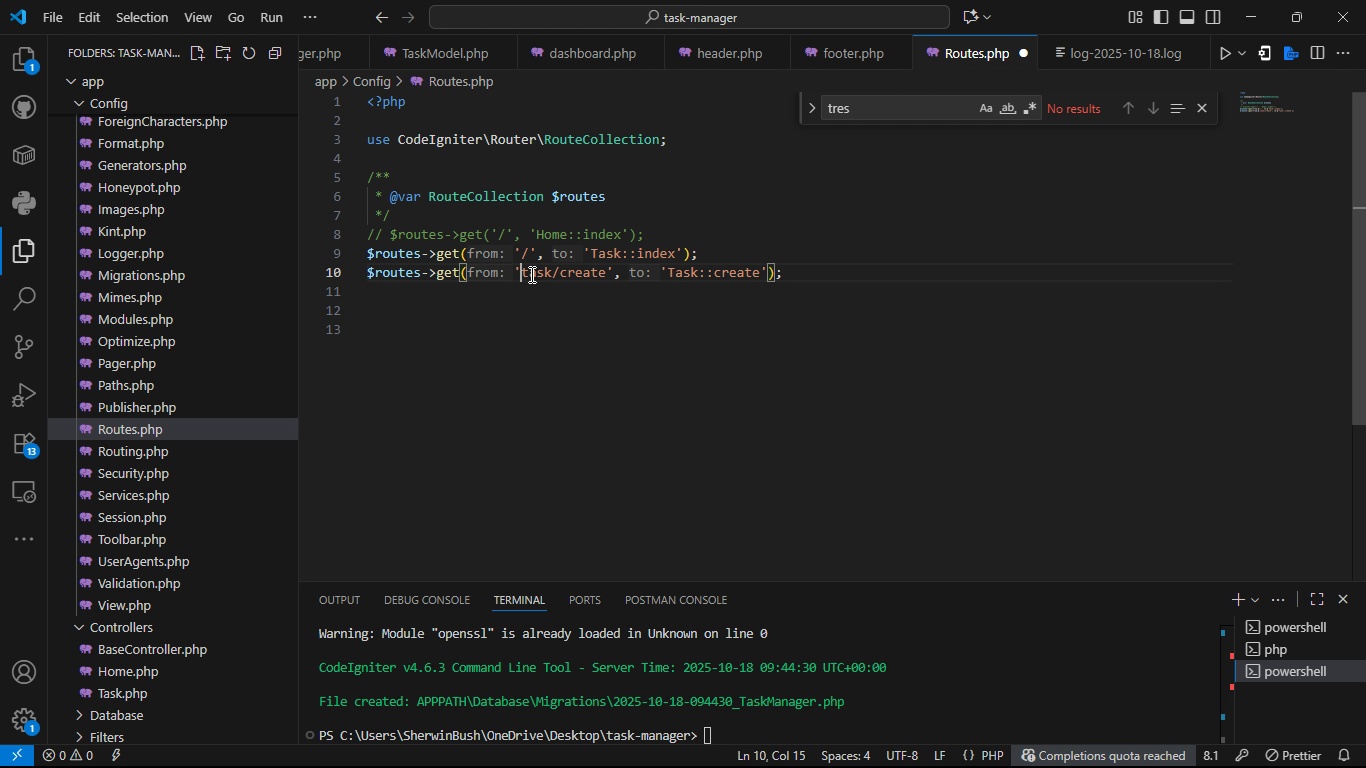 
key(Alt+Backspace)
 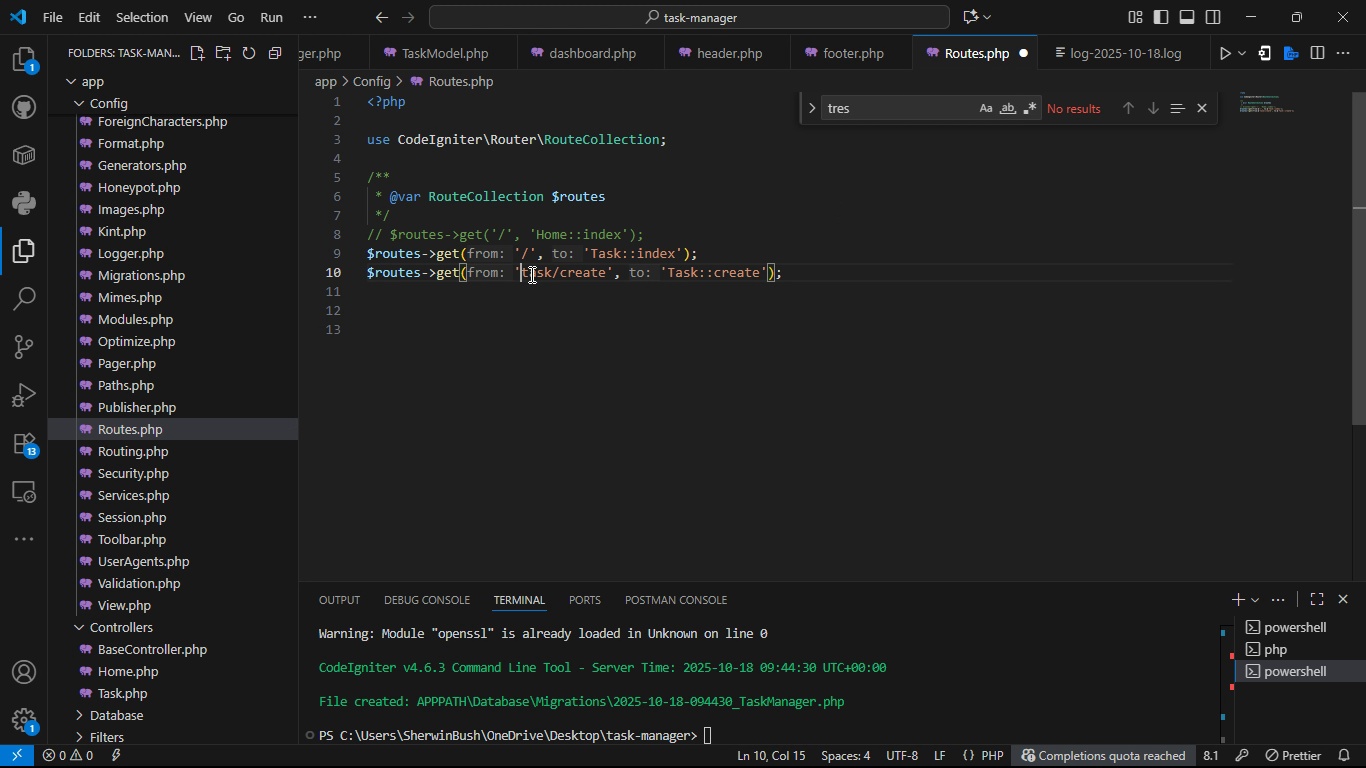 
key(Control+S)
 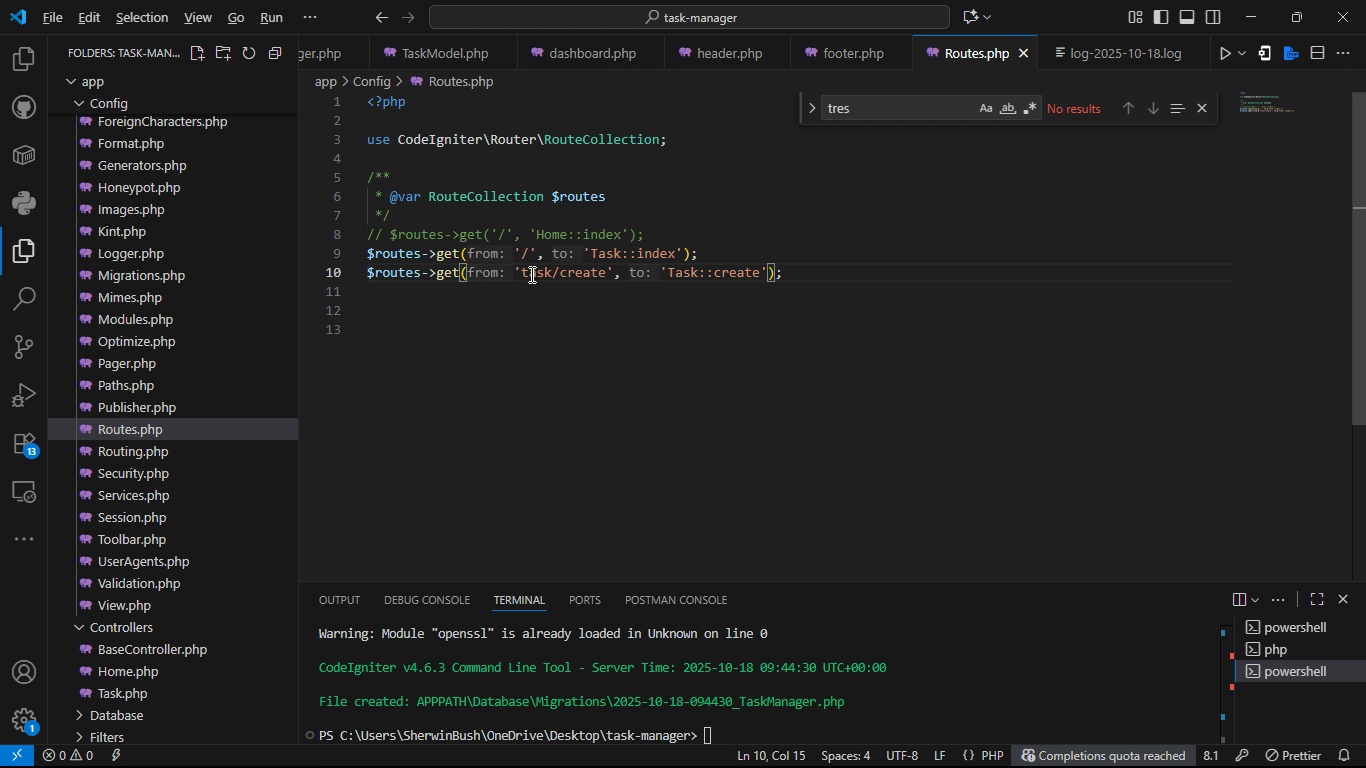 
key(Alt+Tab)
 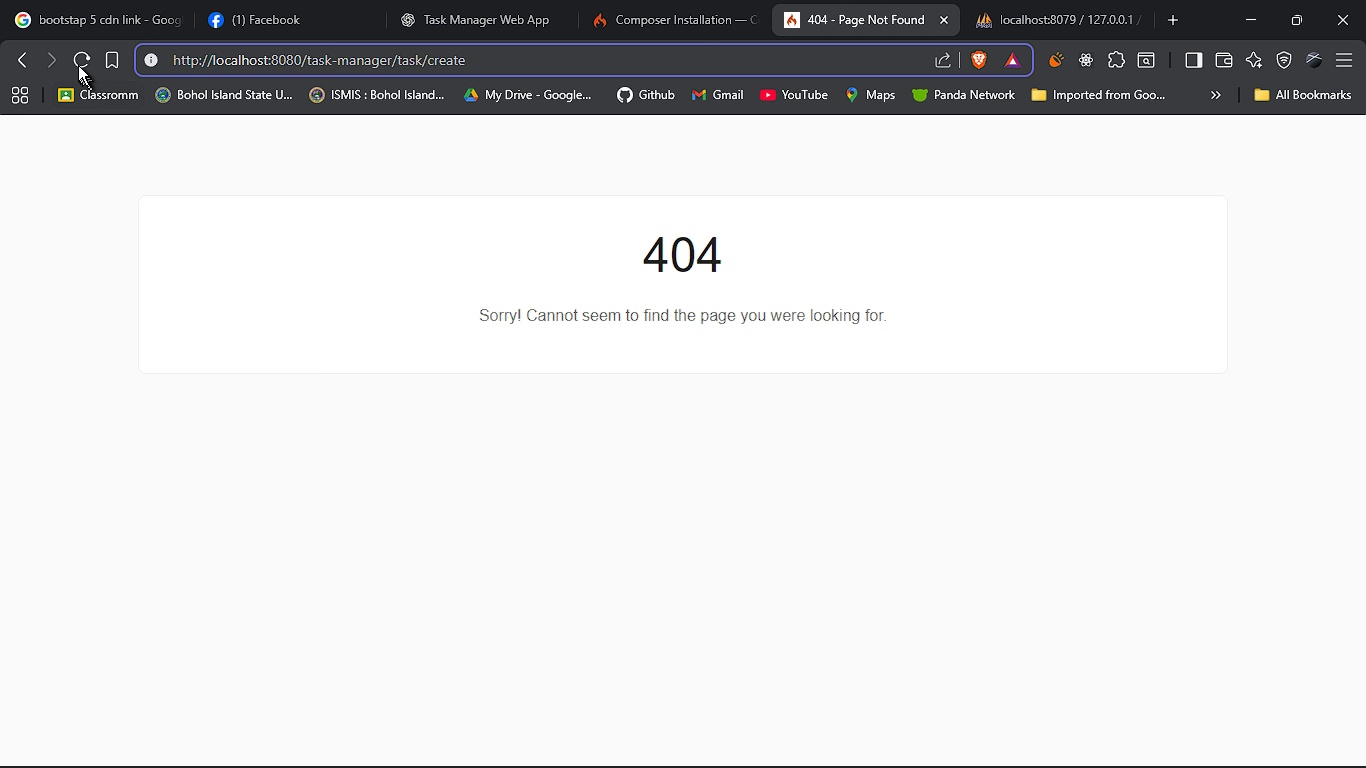 
left_click([77, 62])
 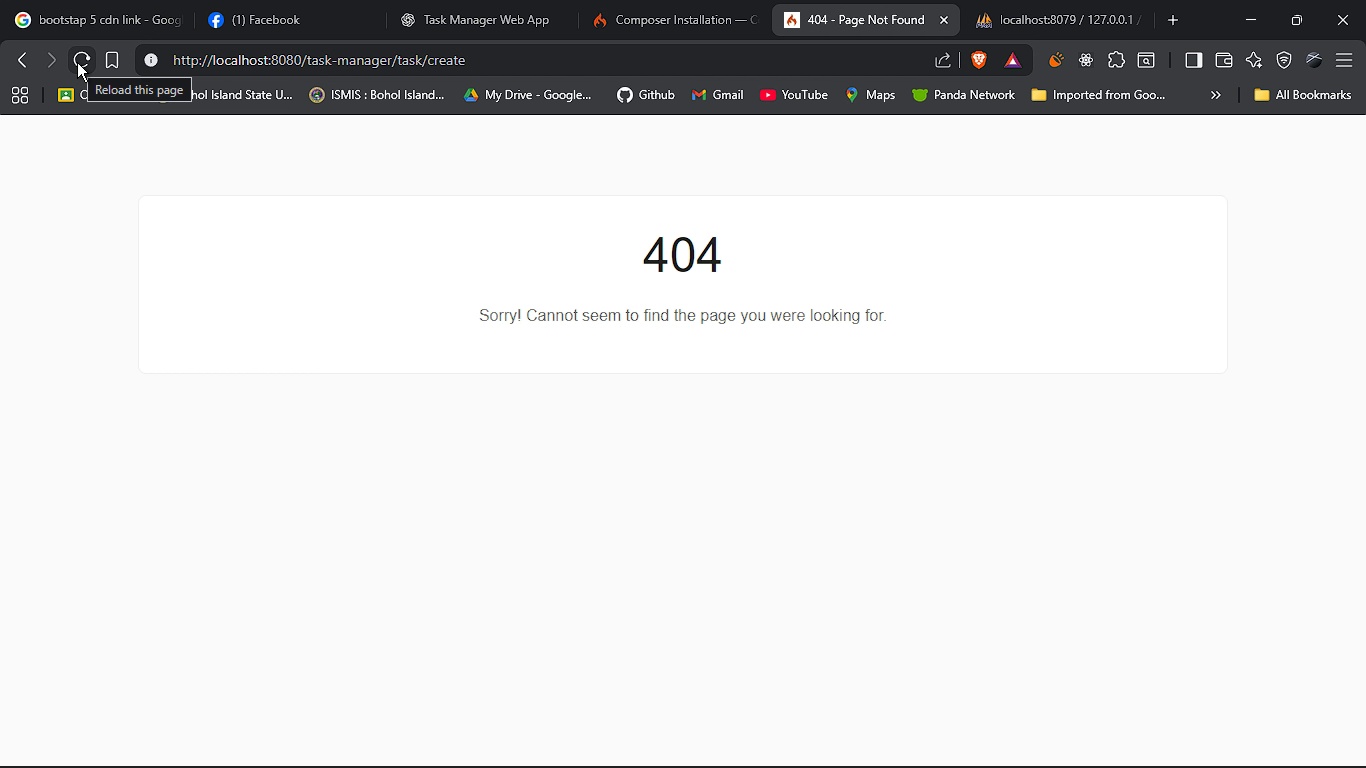 
key(Alt+Tab)
 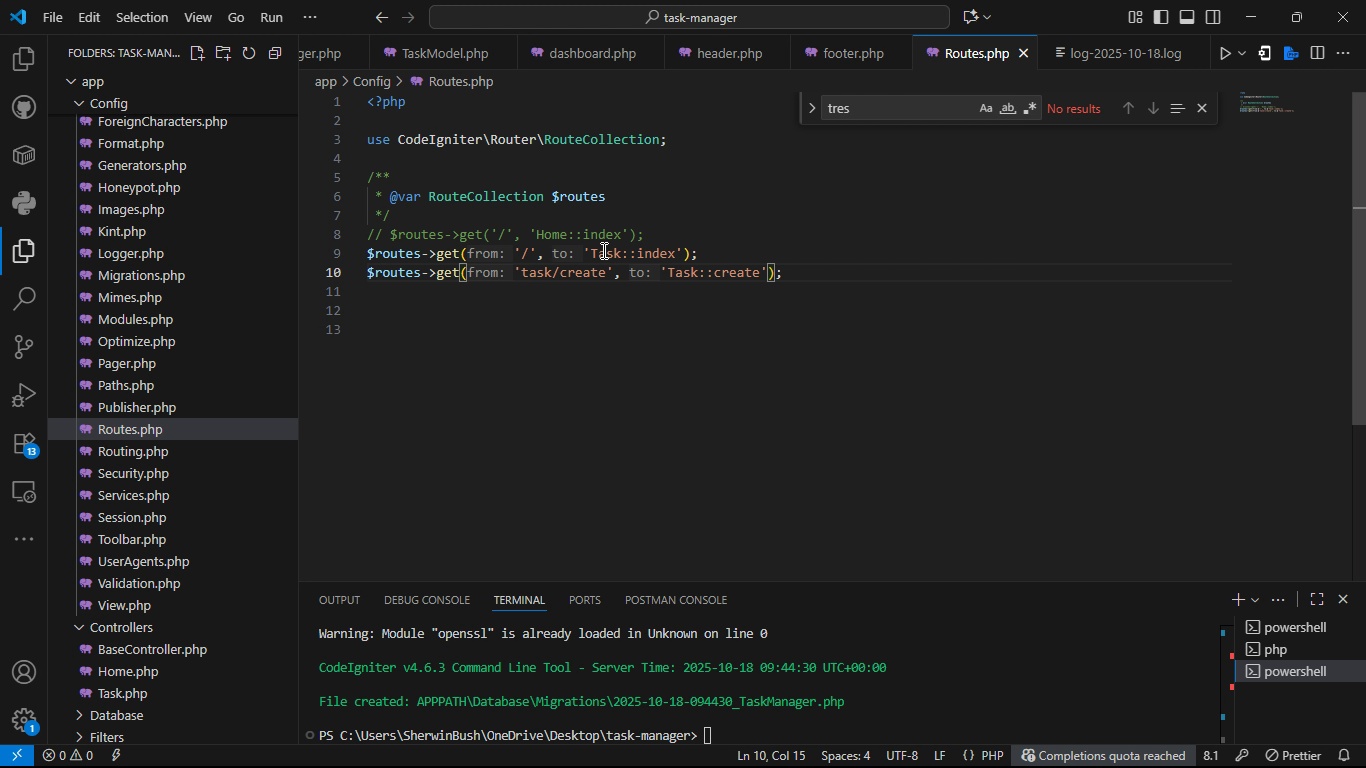 
double_click([605, 250])
 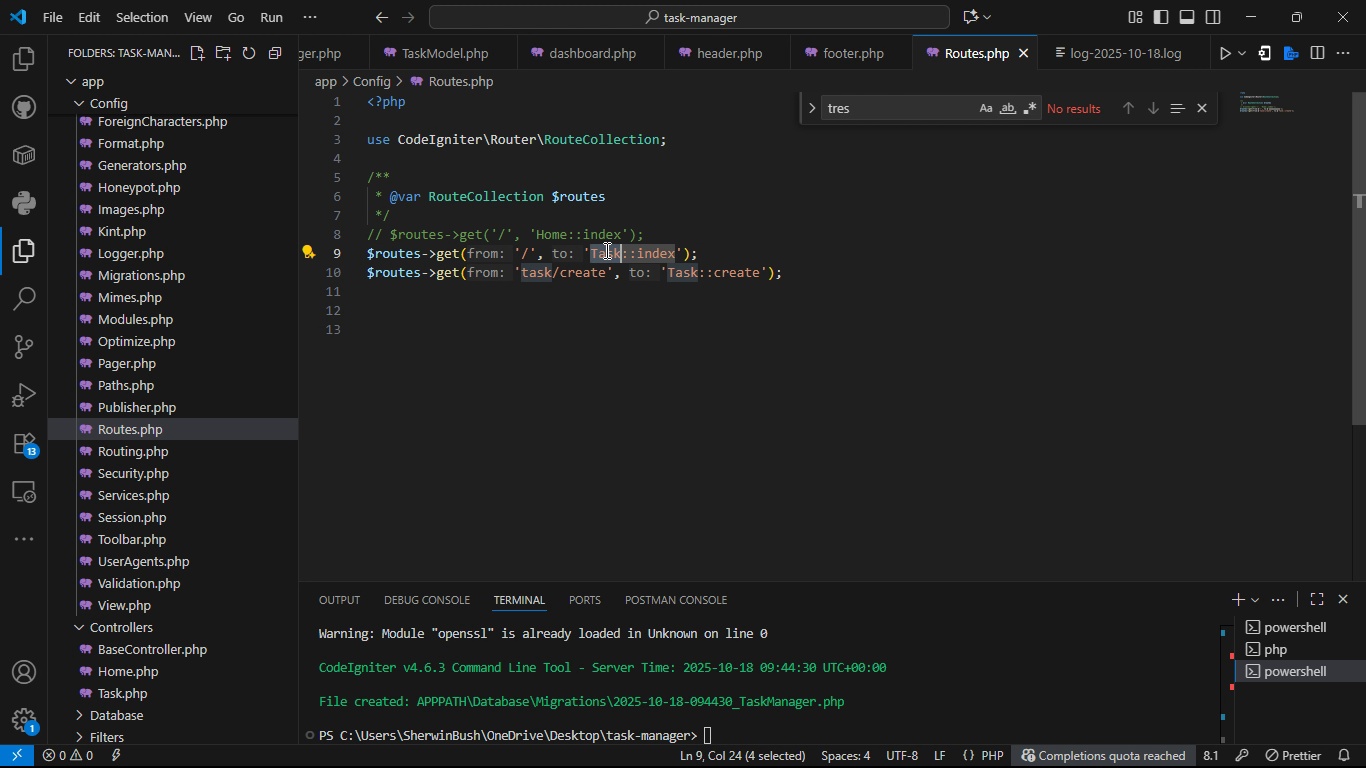 
key(Control+C)
 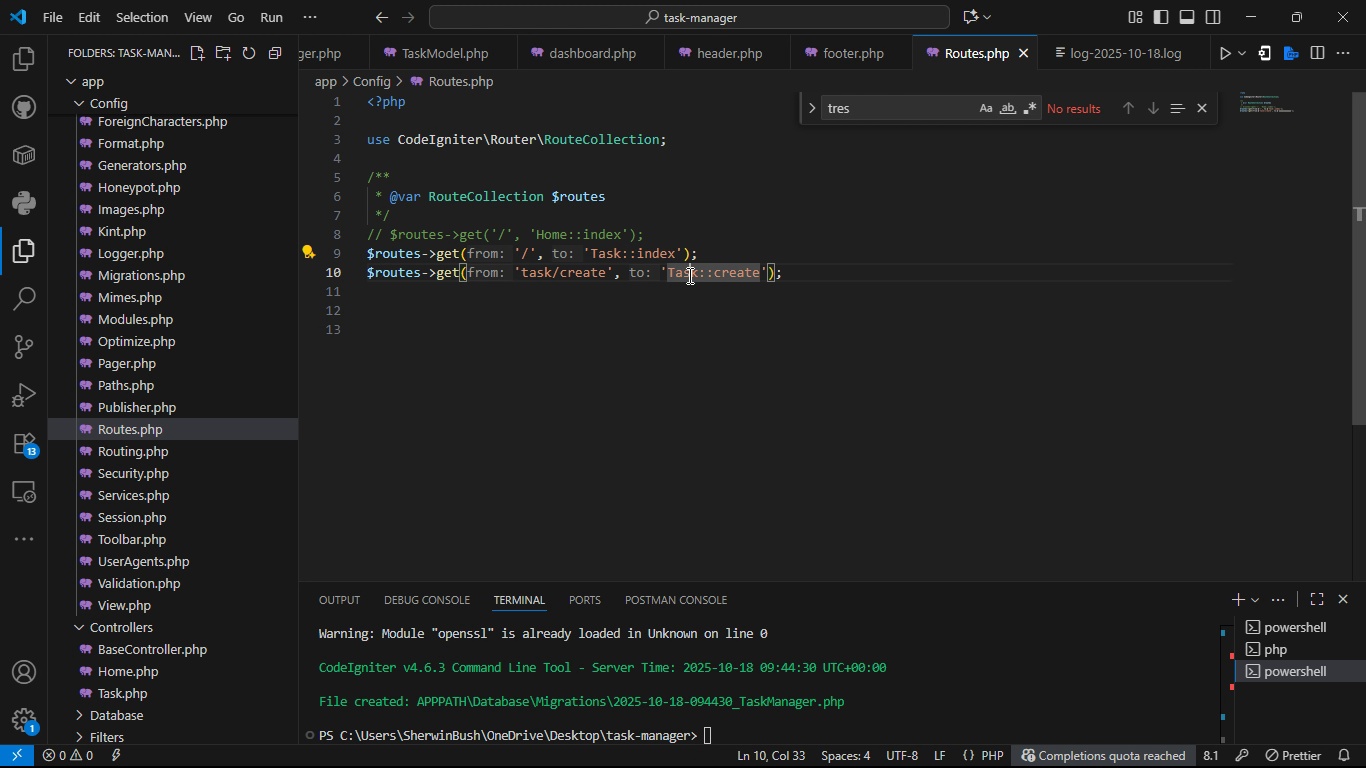 
double_click([688, 275])
 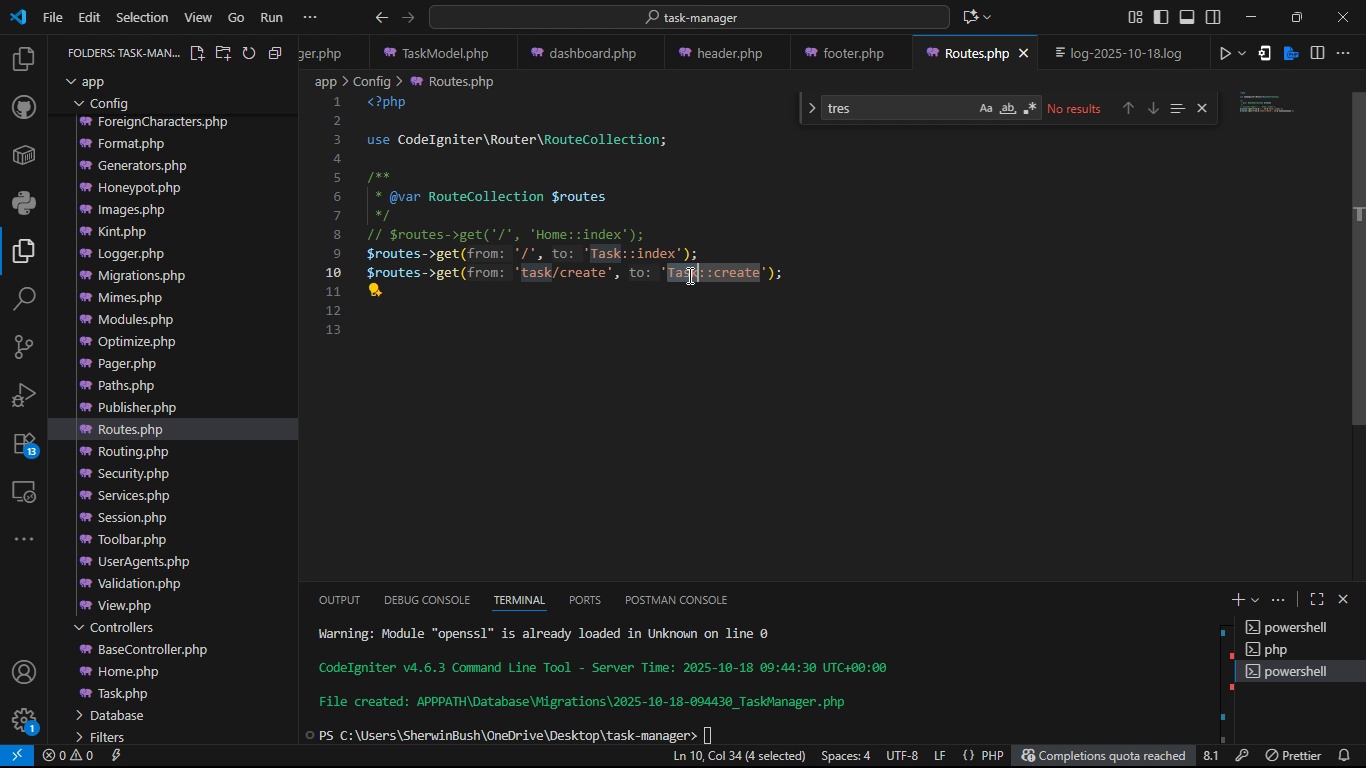 
key(Control+V)
 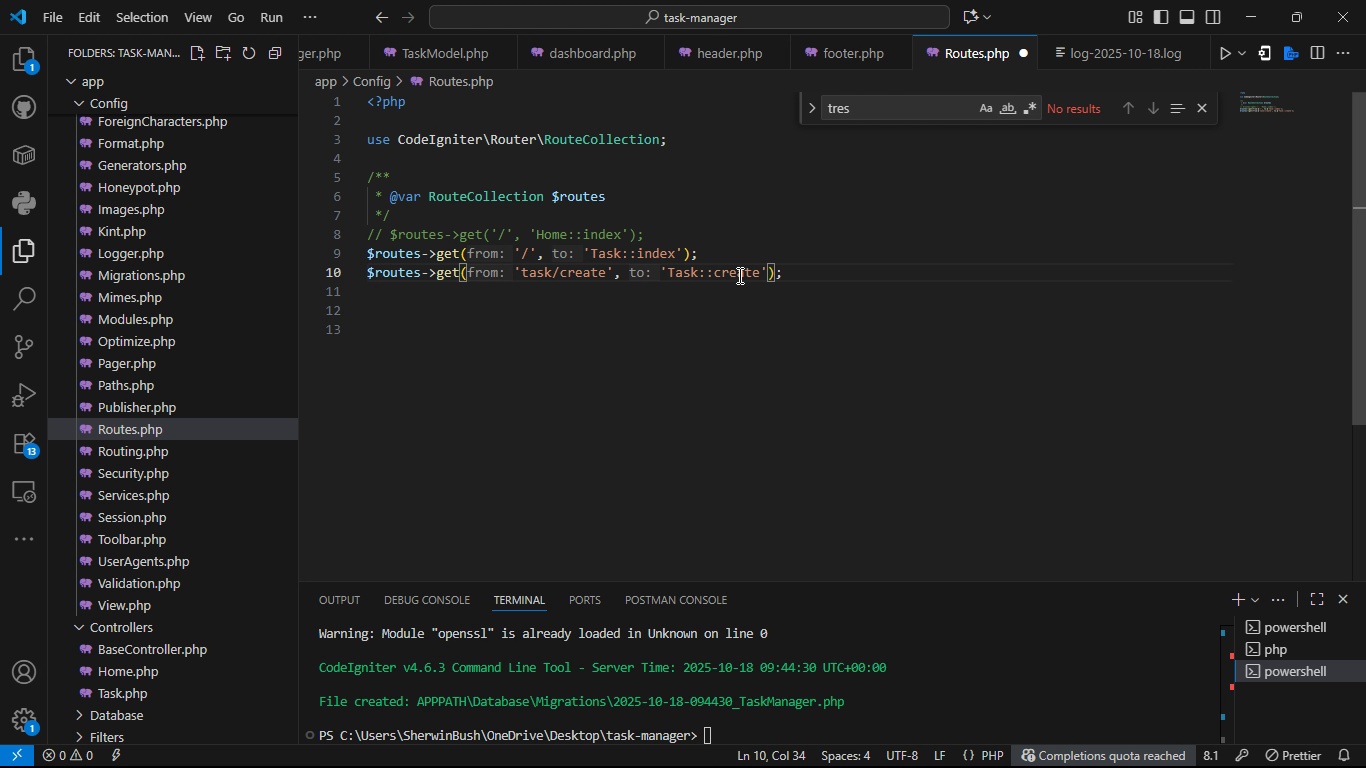 
key(Control+S)
 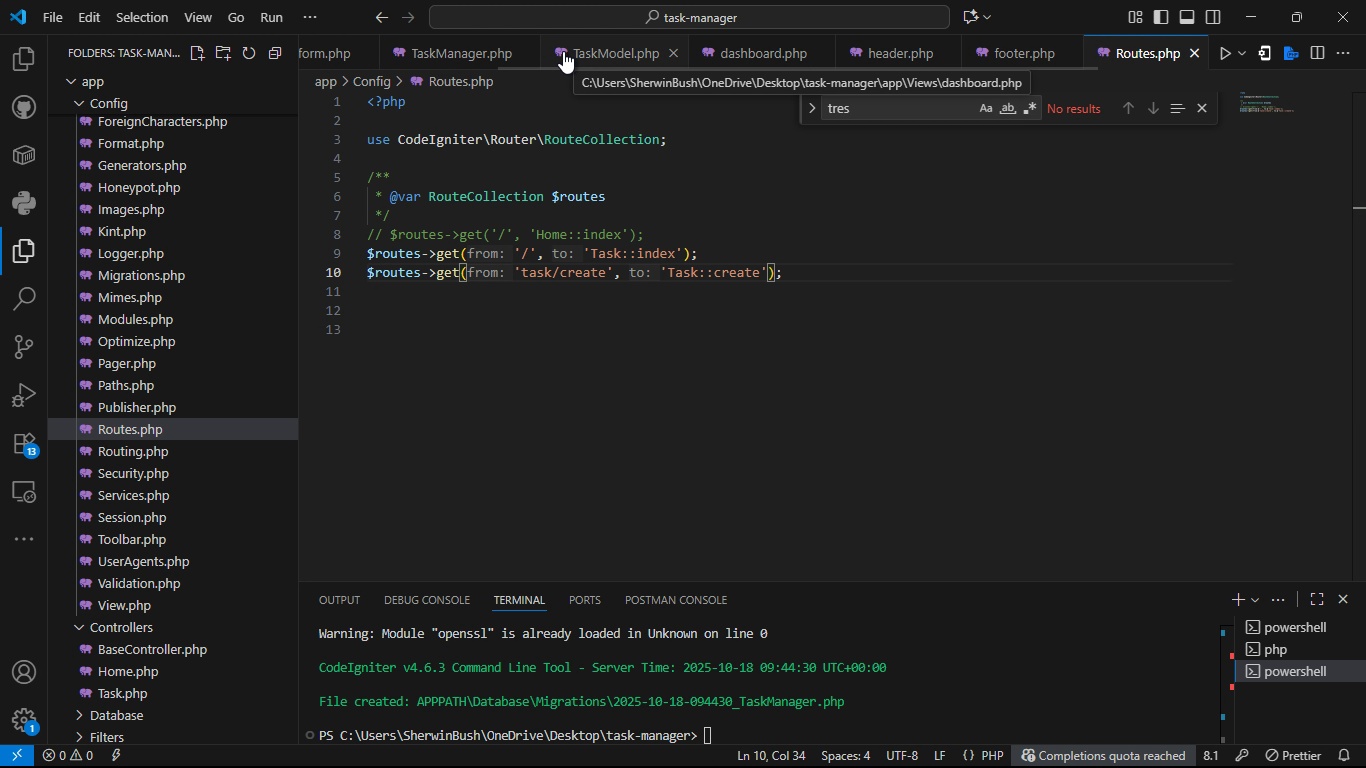 
key(Control+ControlLeft)
 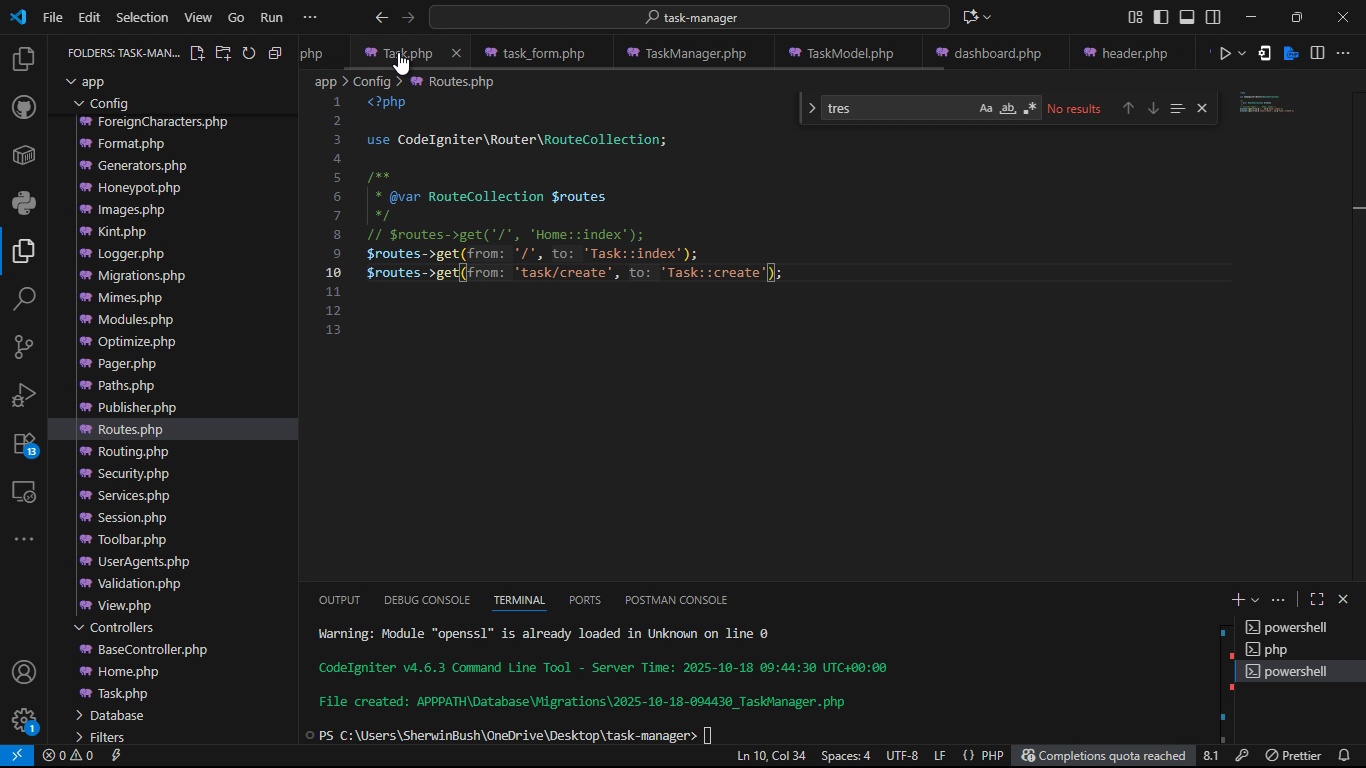 
left_click([398, 52])
 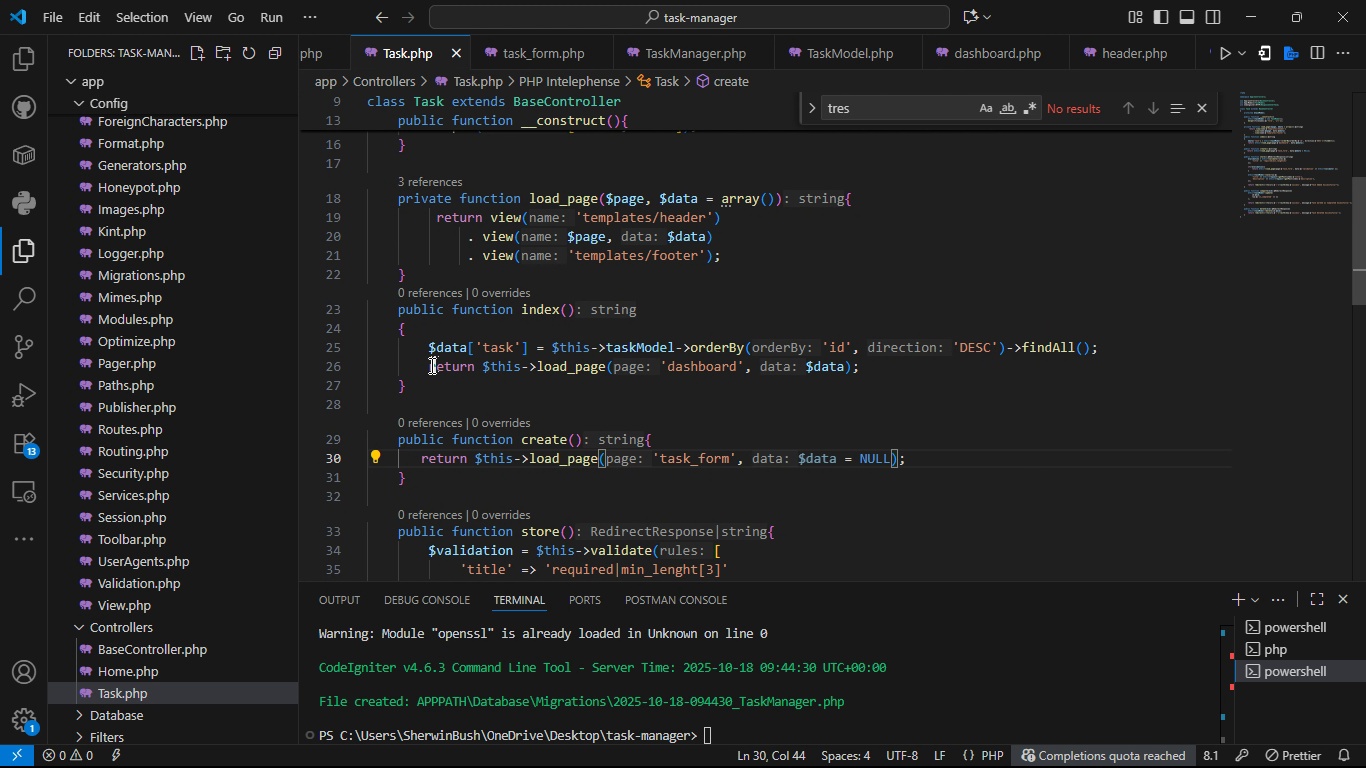 
left_click([420, 366])
 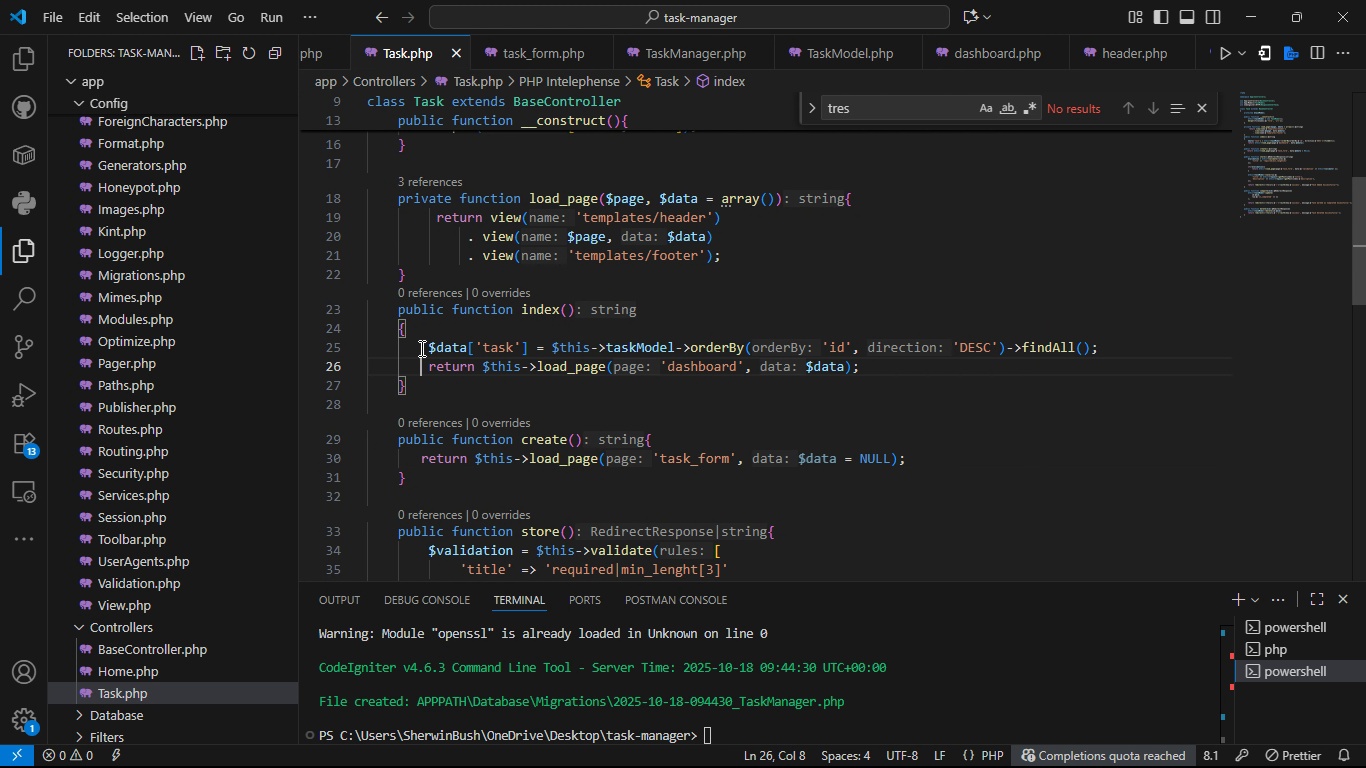 
left_click_drag(start_coordinate=[420, 348], to_coordinate=[873, 371])
 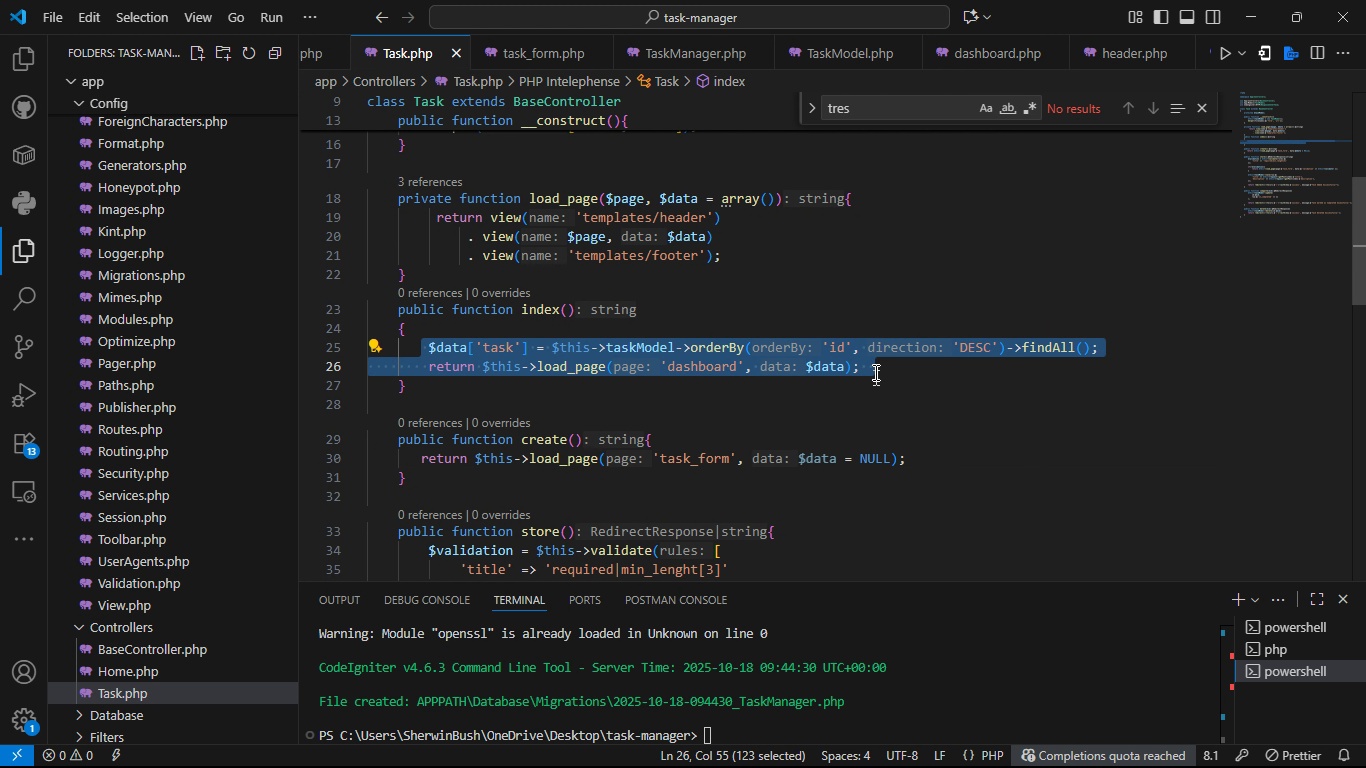 
key(Control+C)
 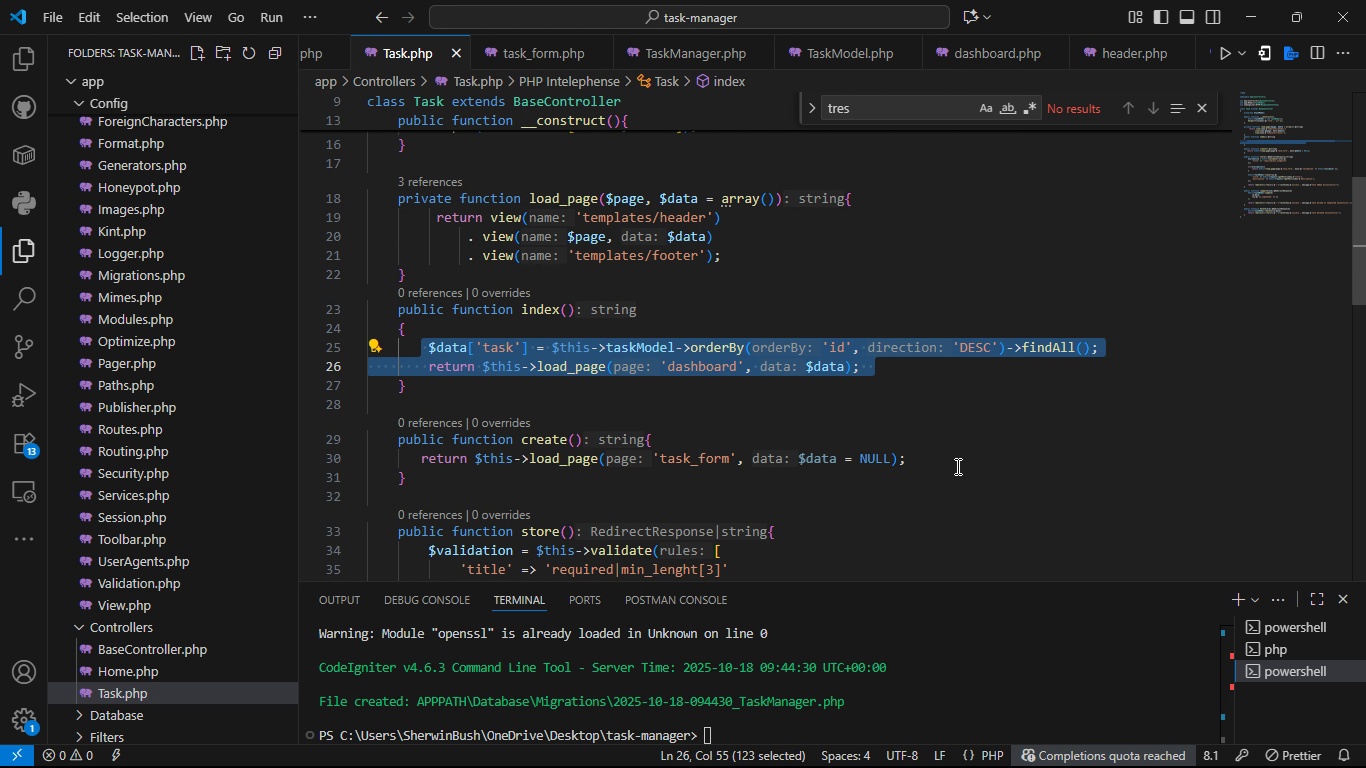 
left_click([956, 466])
 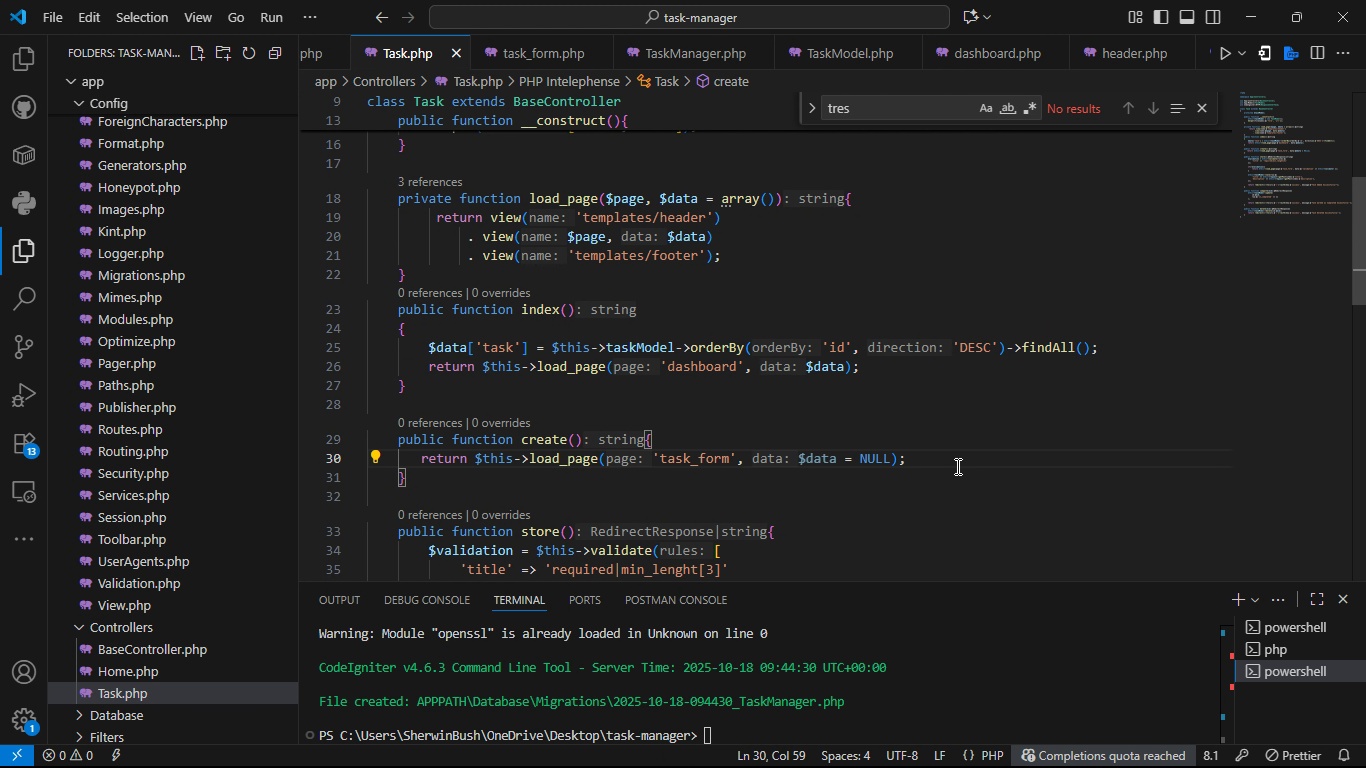 
key(Control+Slash)
 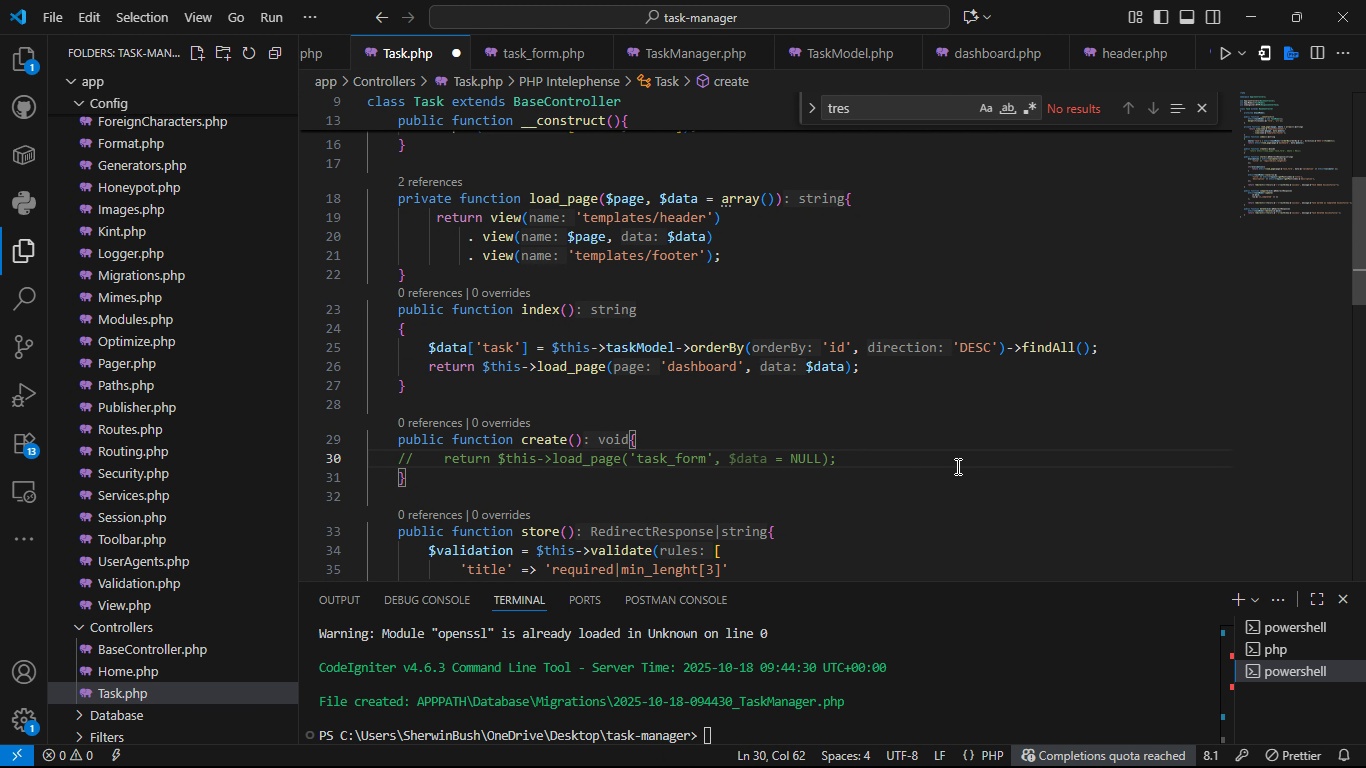 
key(Enter)
 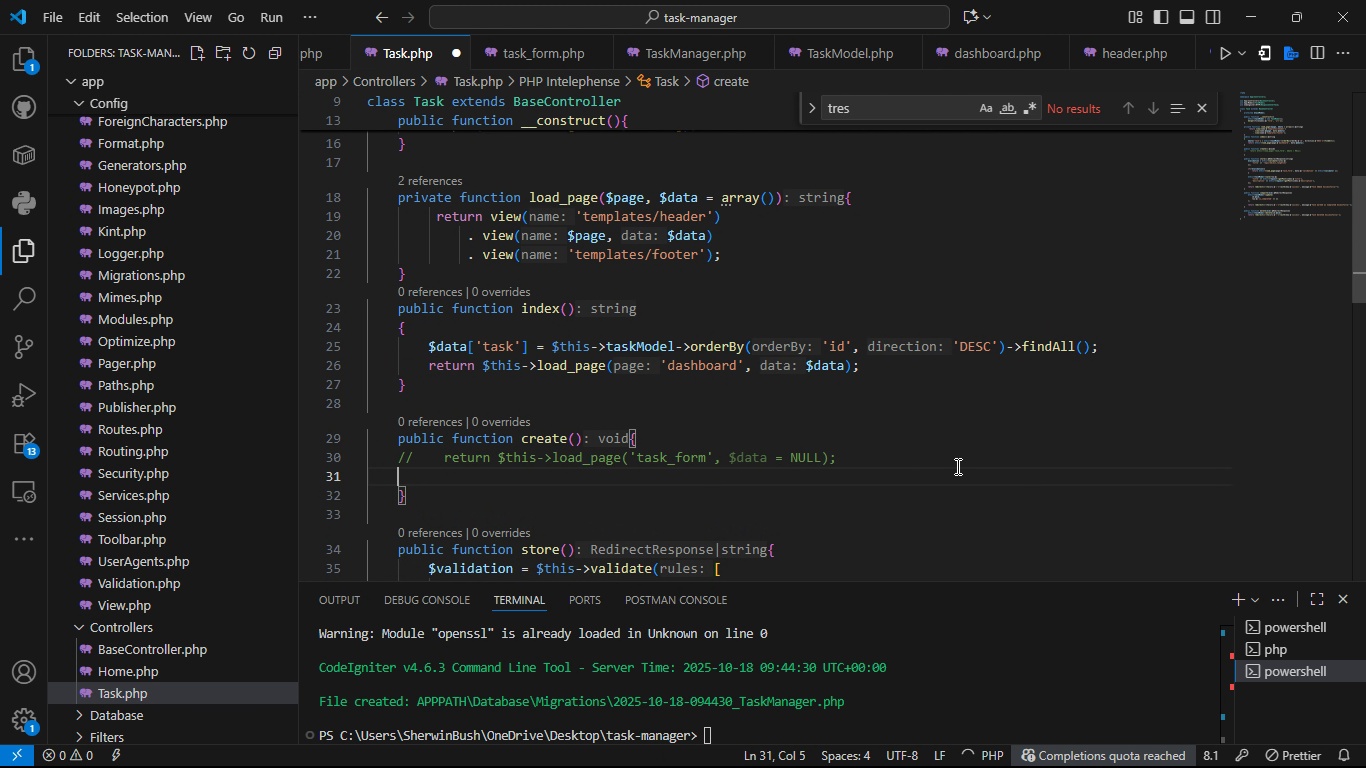 
key(Control+V)
 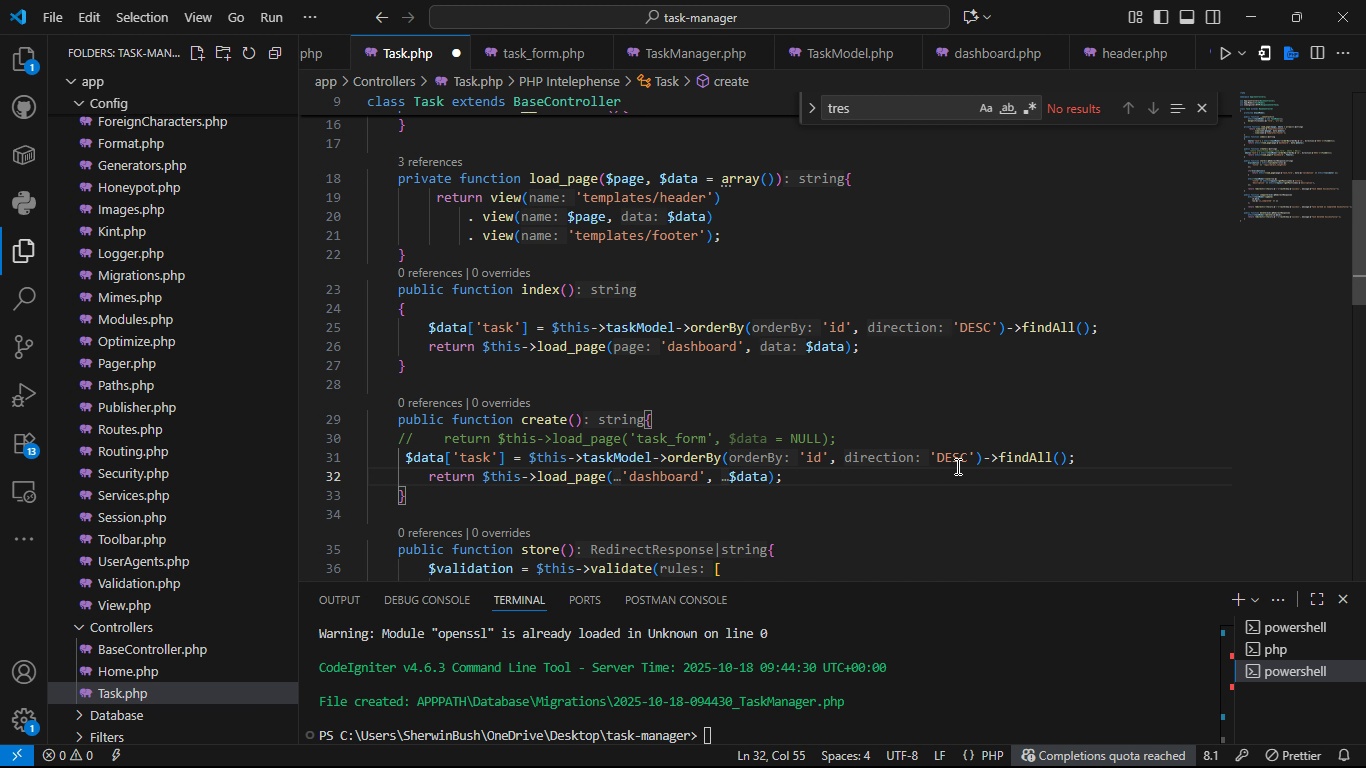 
key(Control+S)
 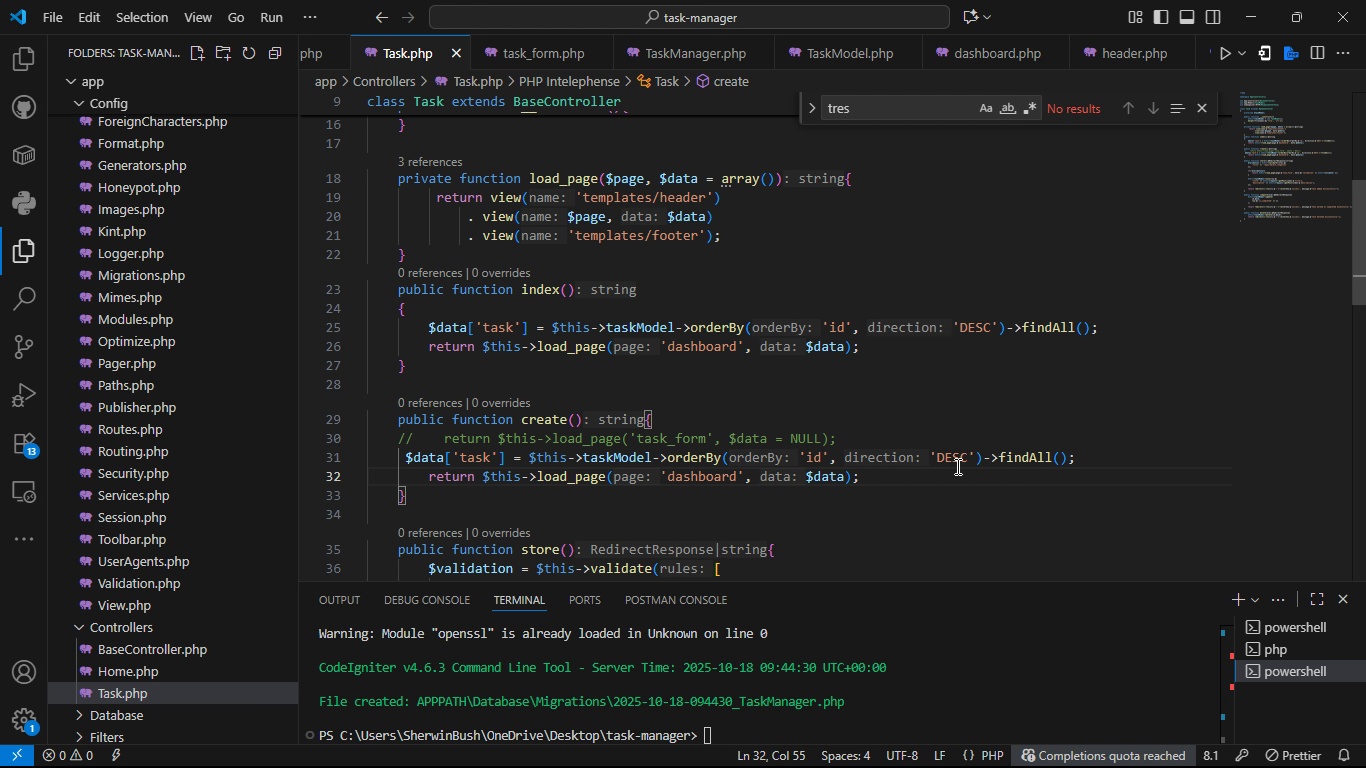 
key(Control+S)
 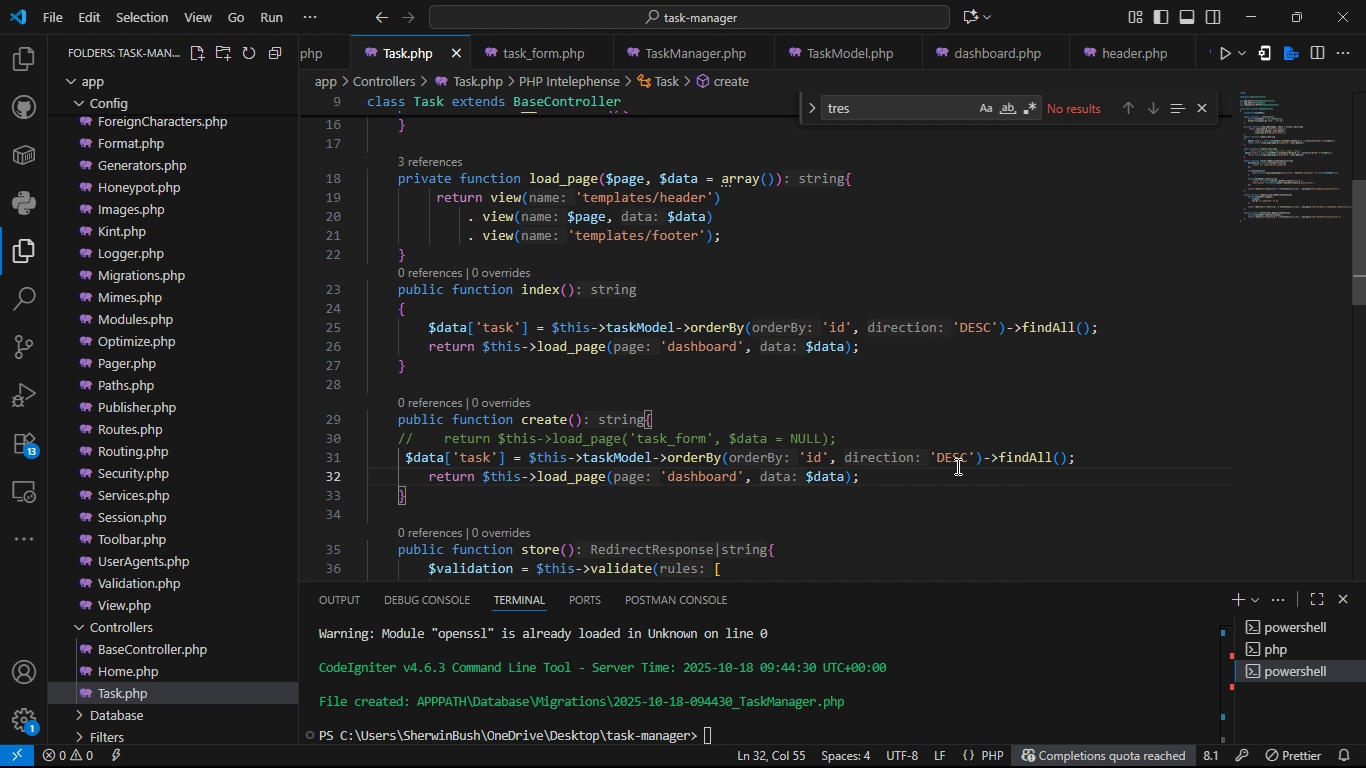 
key(Control+S)
 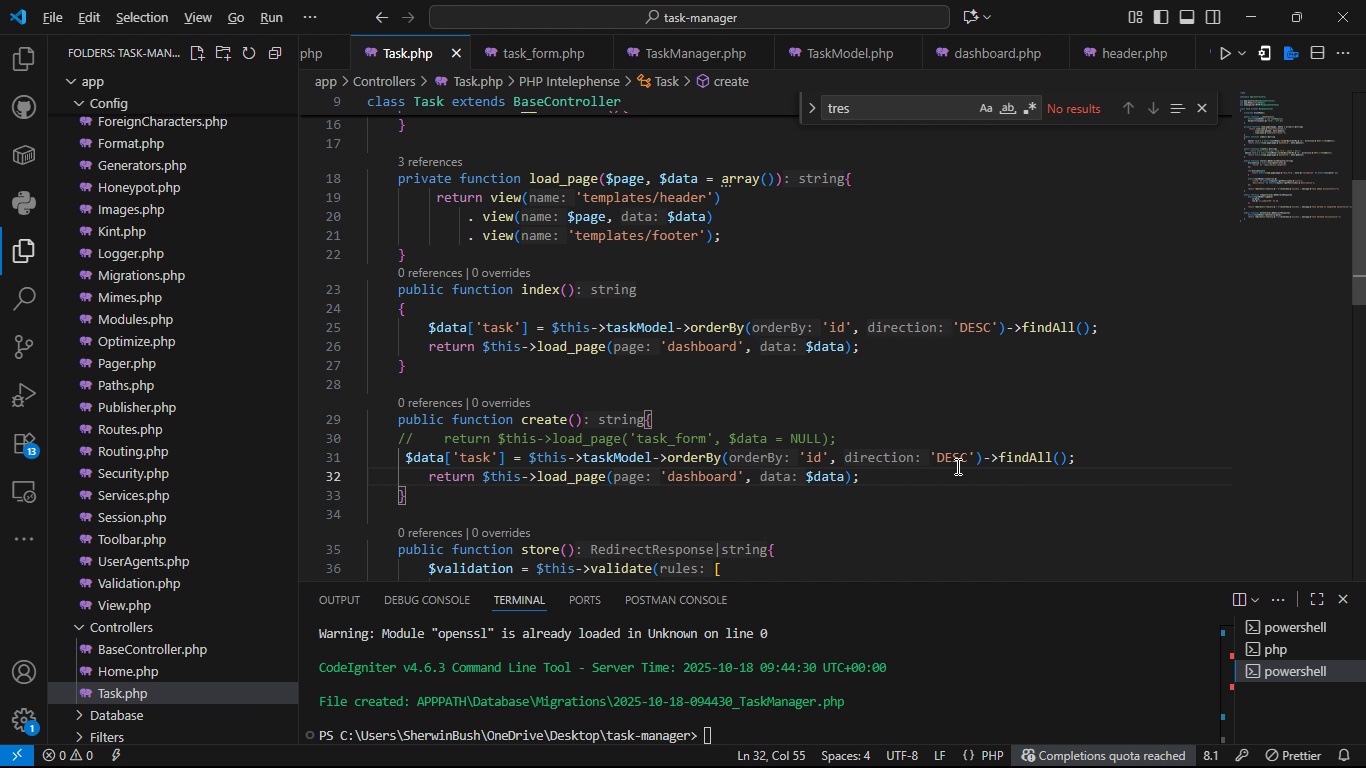 
key(Alt+Tab)
 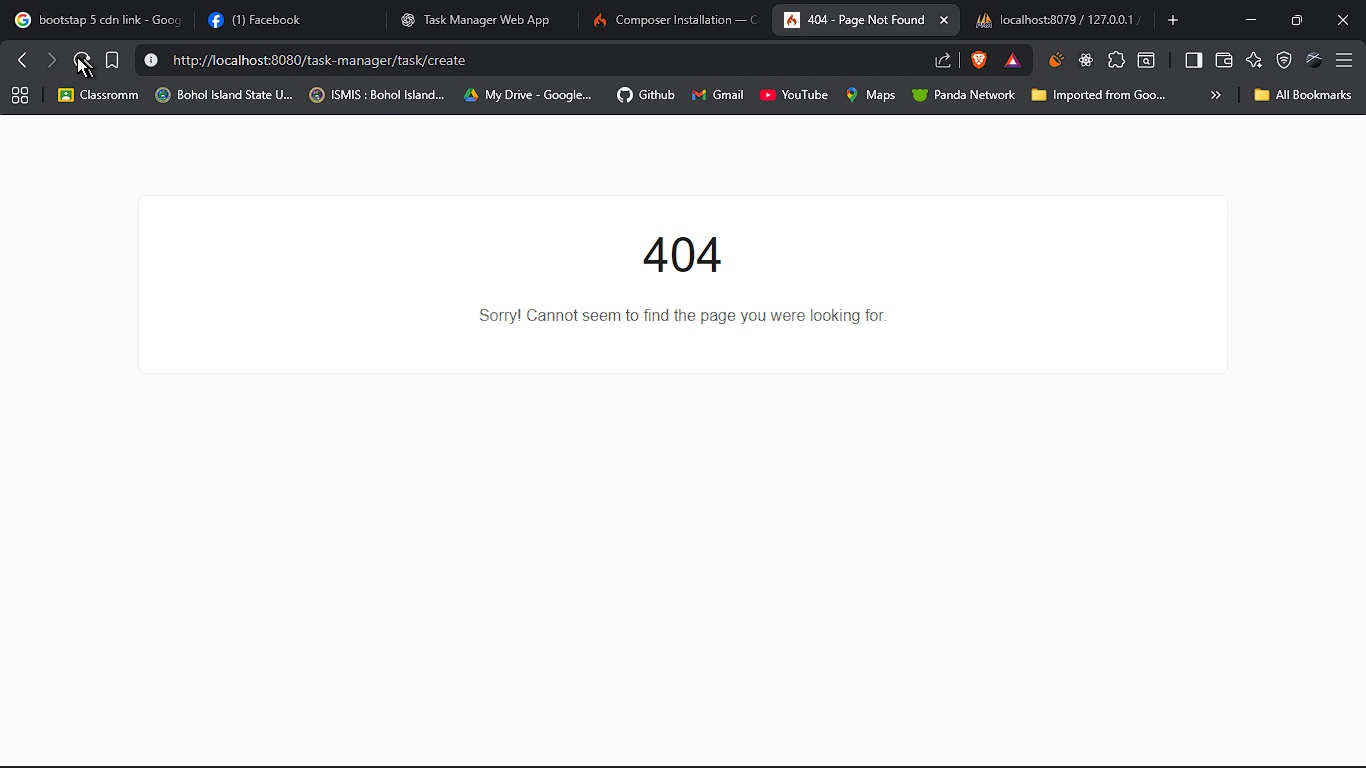 
left_click([72, 57])
 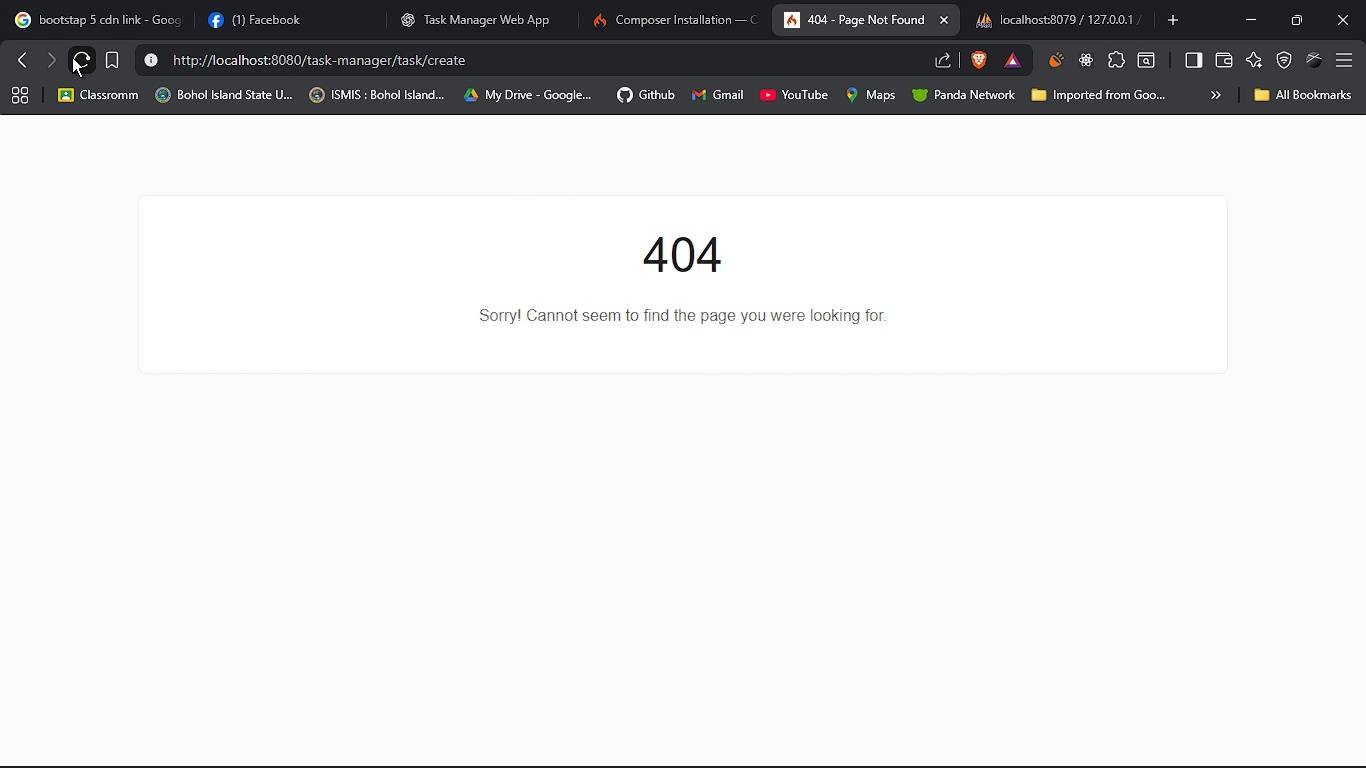 
double_click([72, 57])
 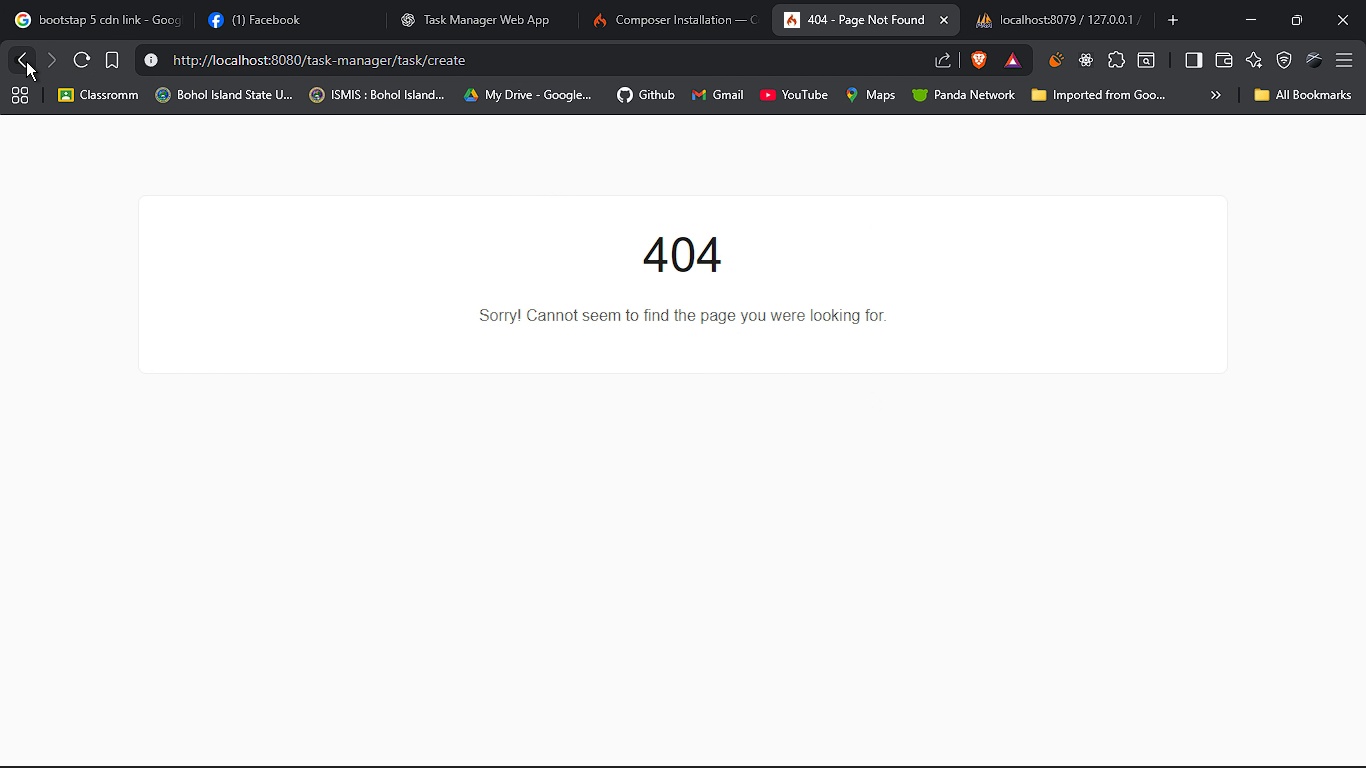 
left_click([26, 61])
 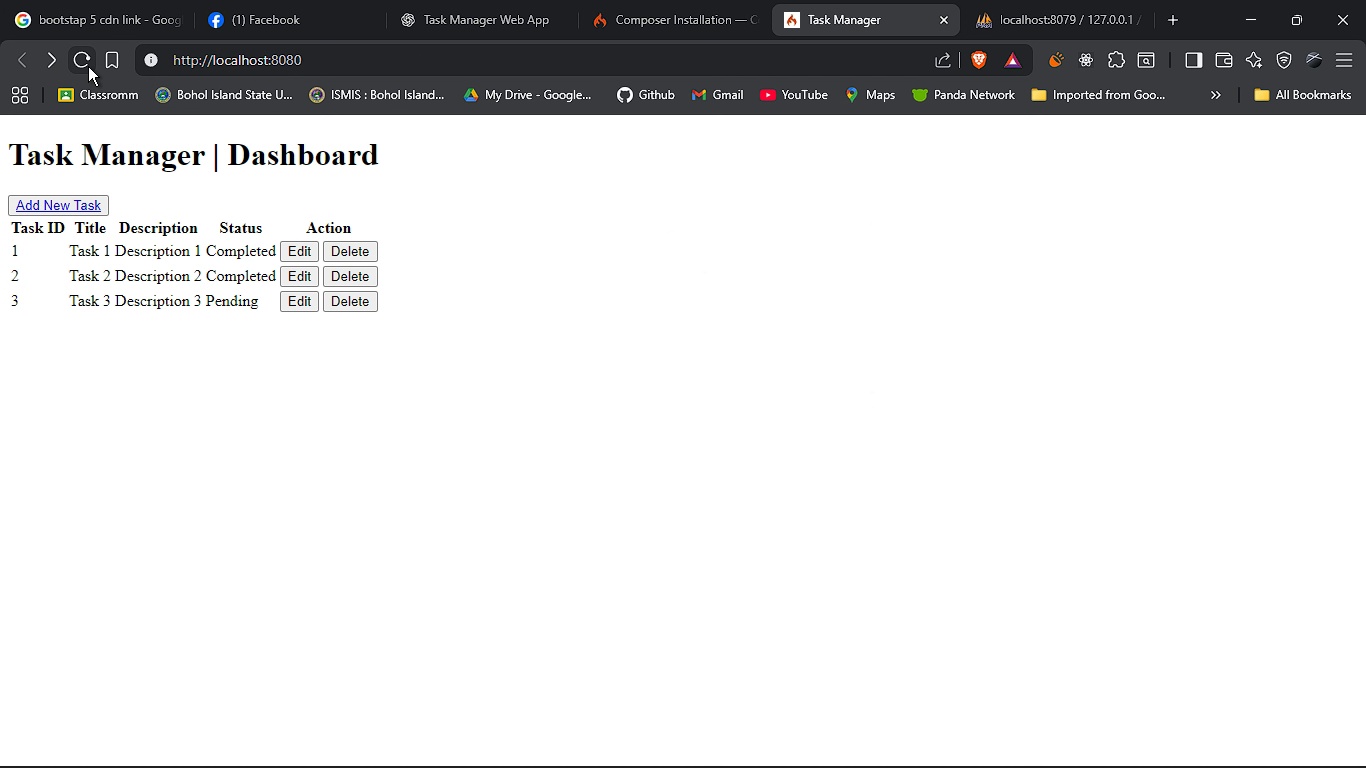 
left_click([88, 66])
 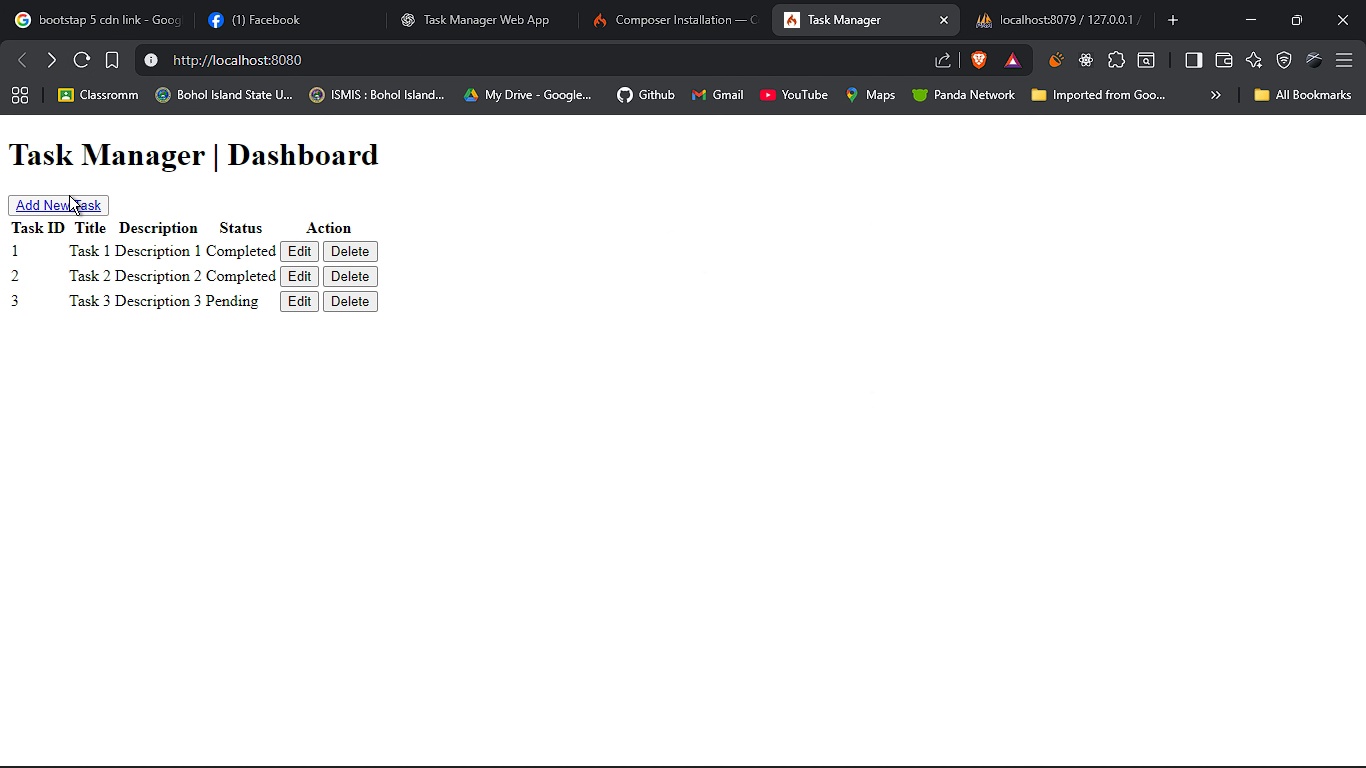 
left_click([69, 195])
 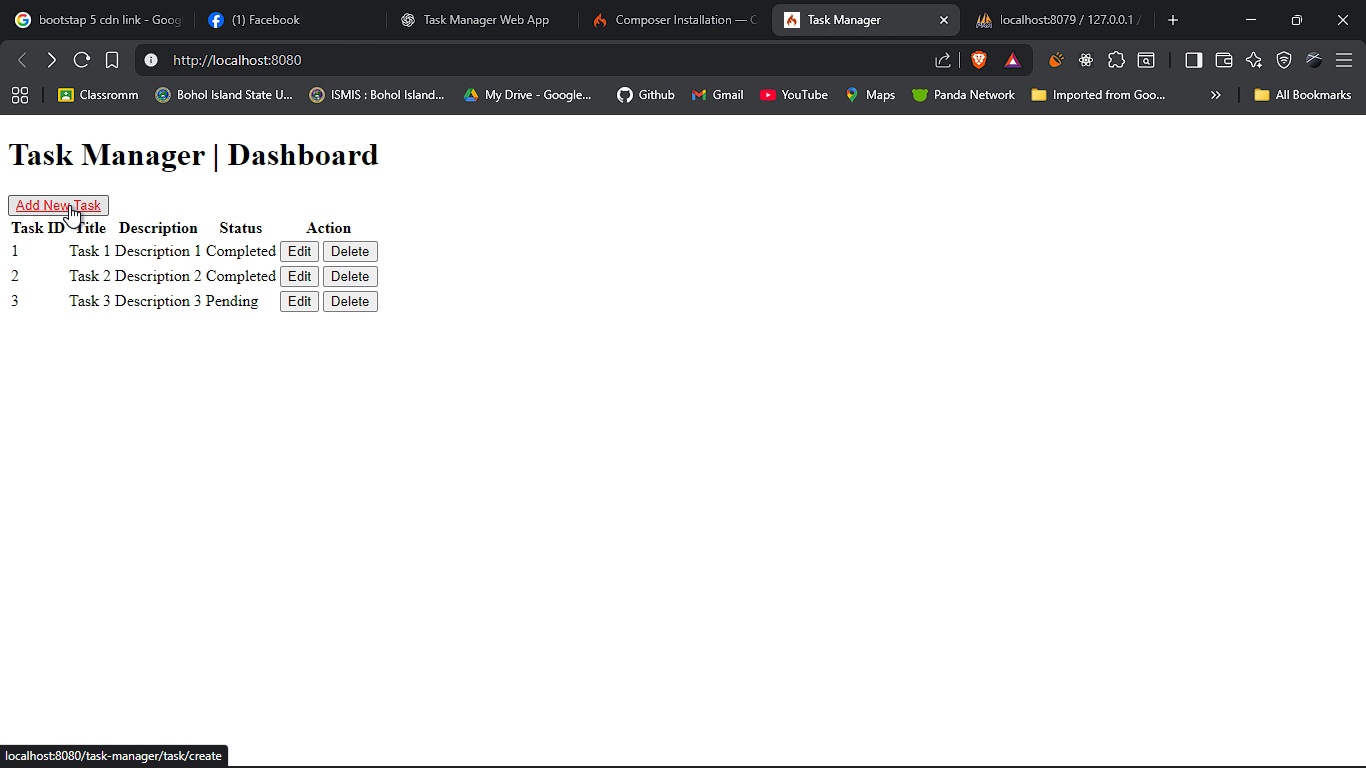 
left_click([69, 205])
 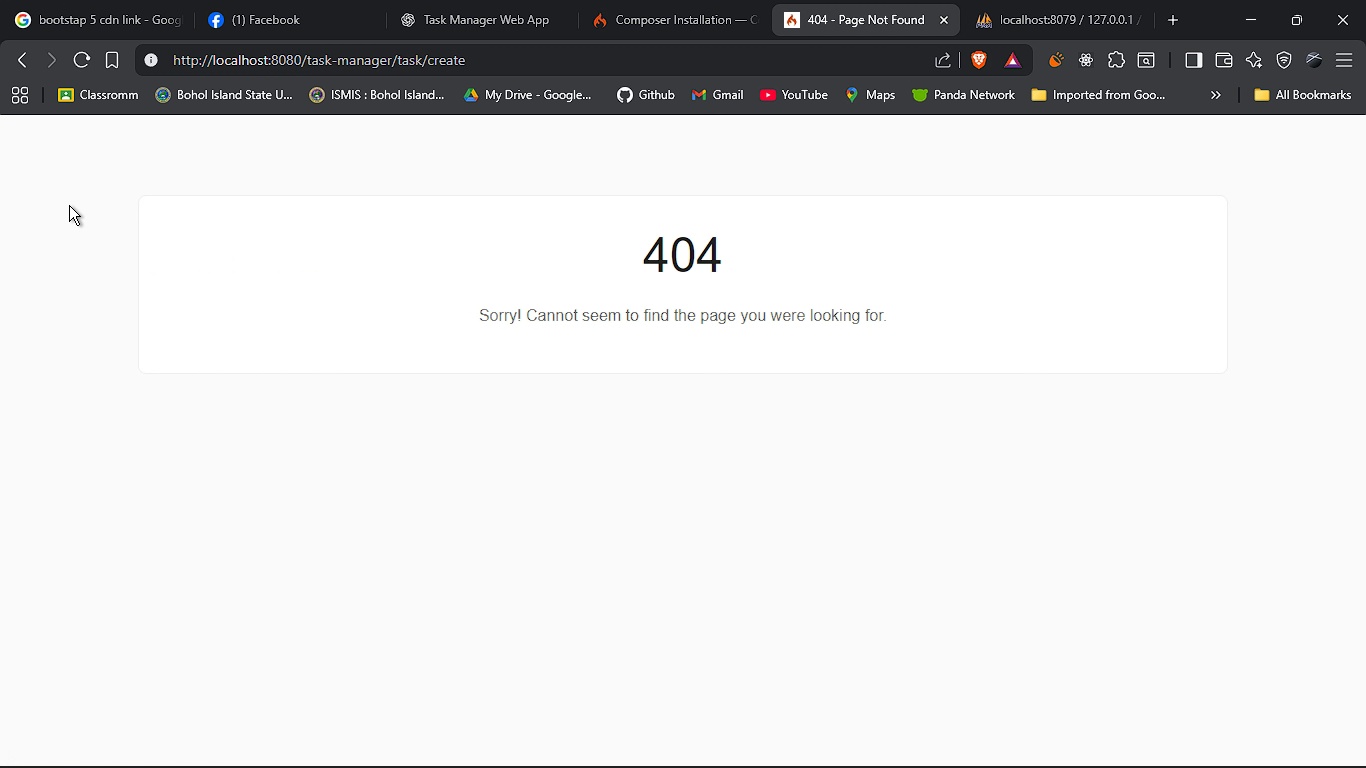 
key(Alt+AltLeft)
 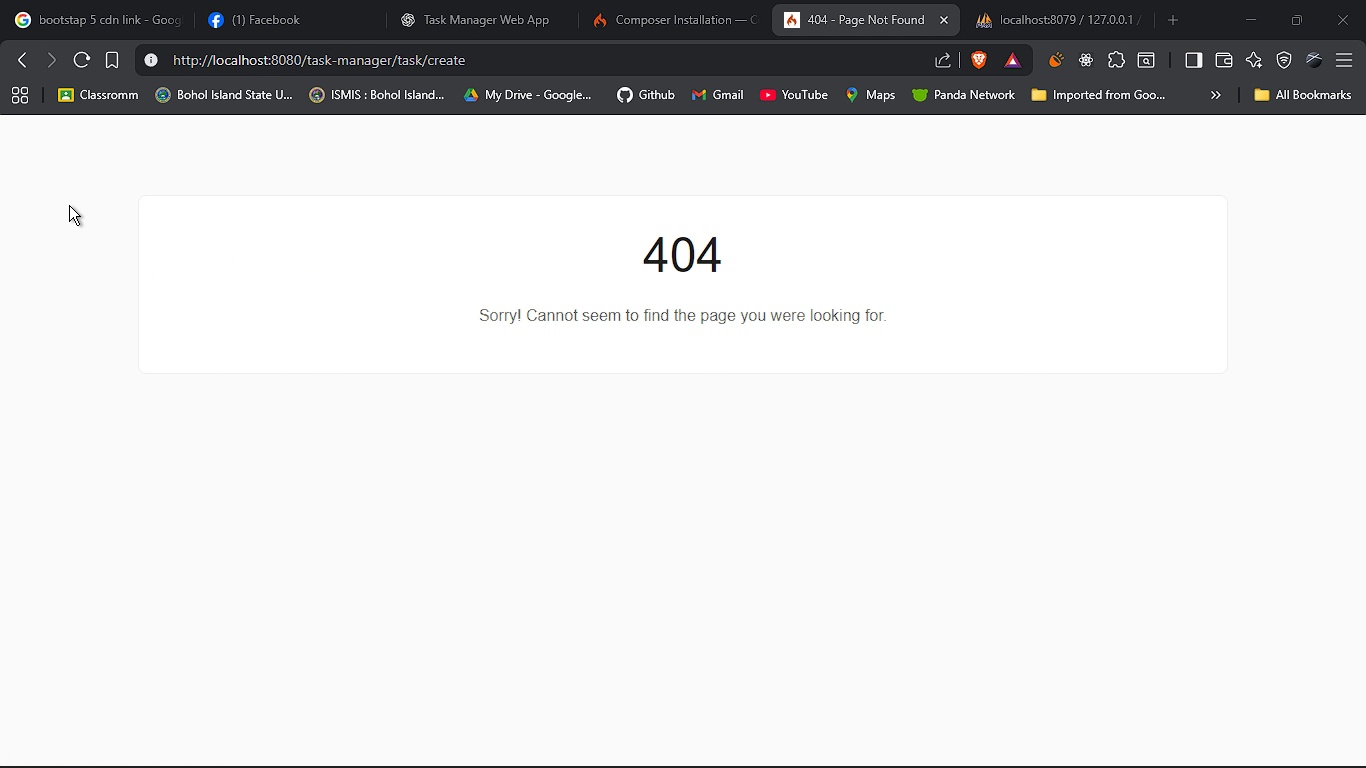 
key(Alt+Tab)
 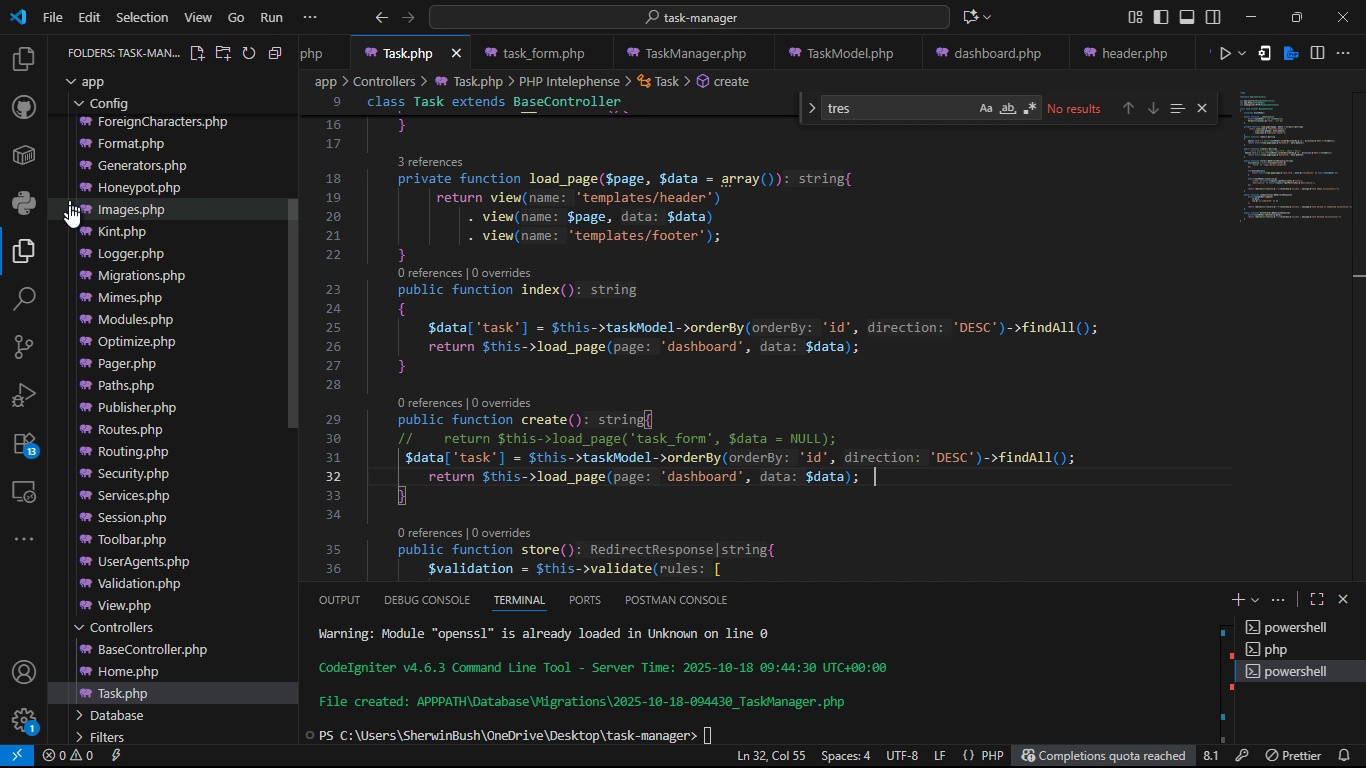 
key(Control+Z)
 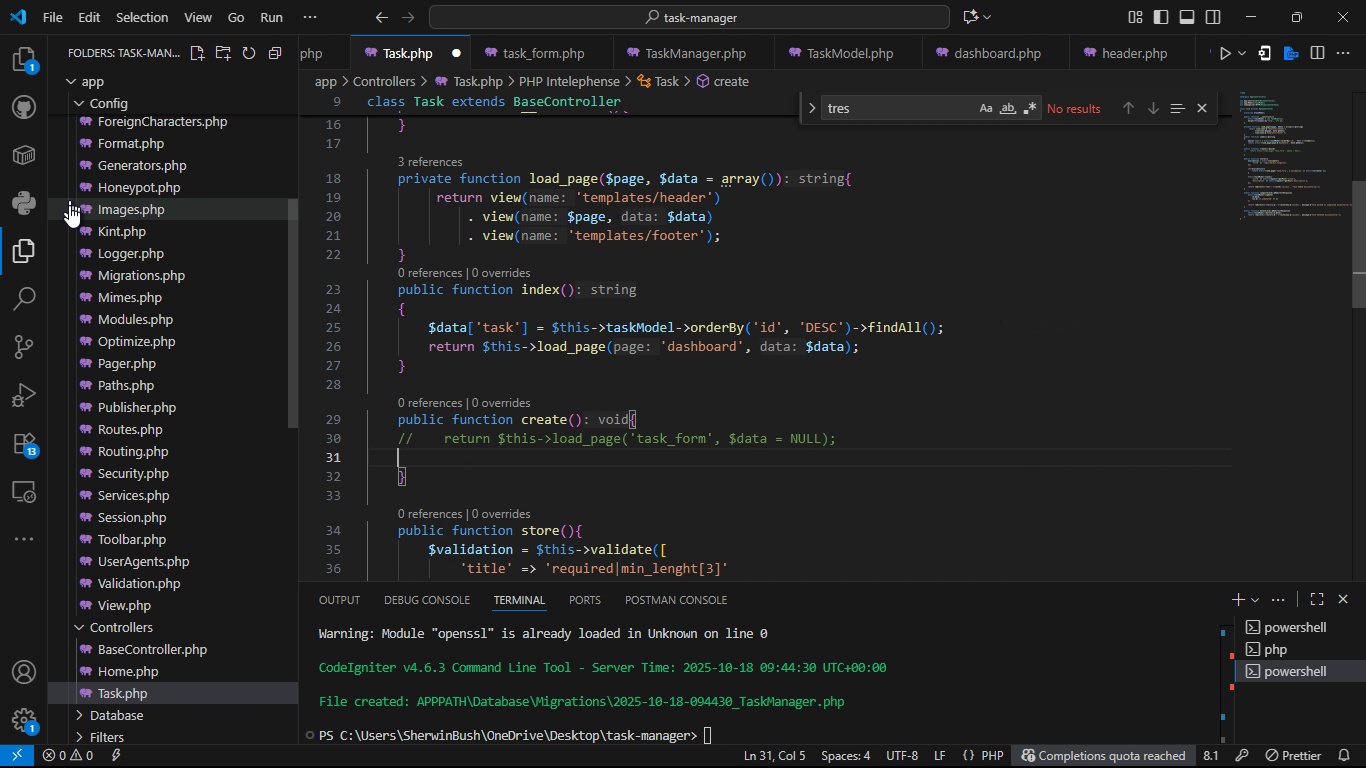 
key(Control+Z)
 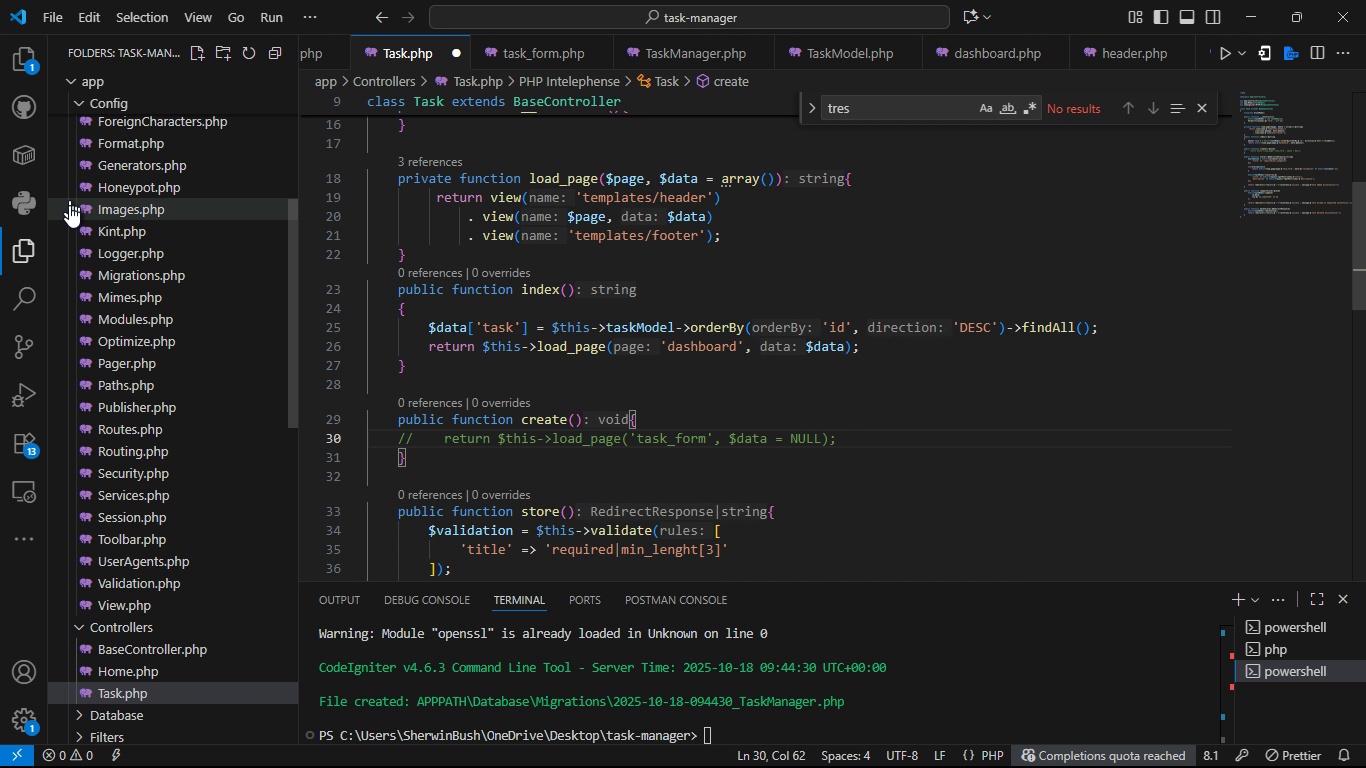 
key(Control+Z)
 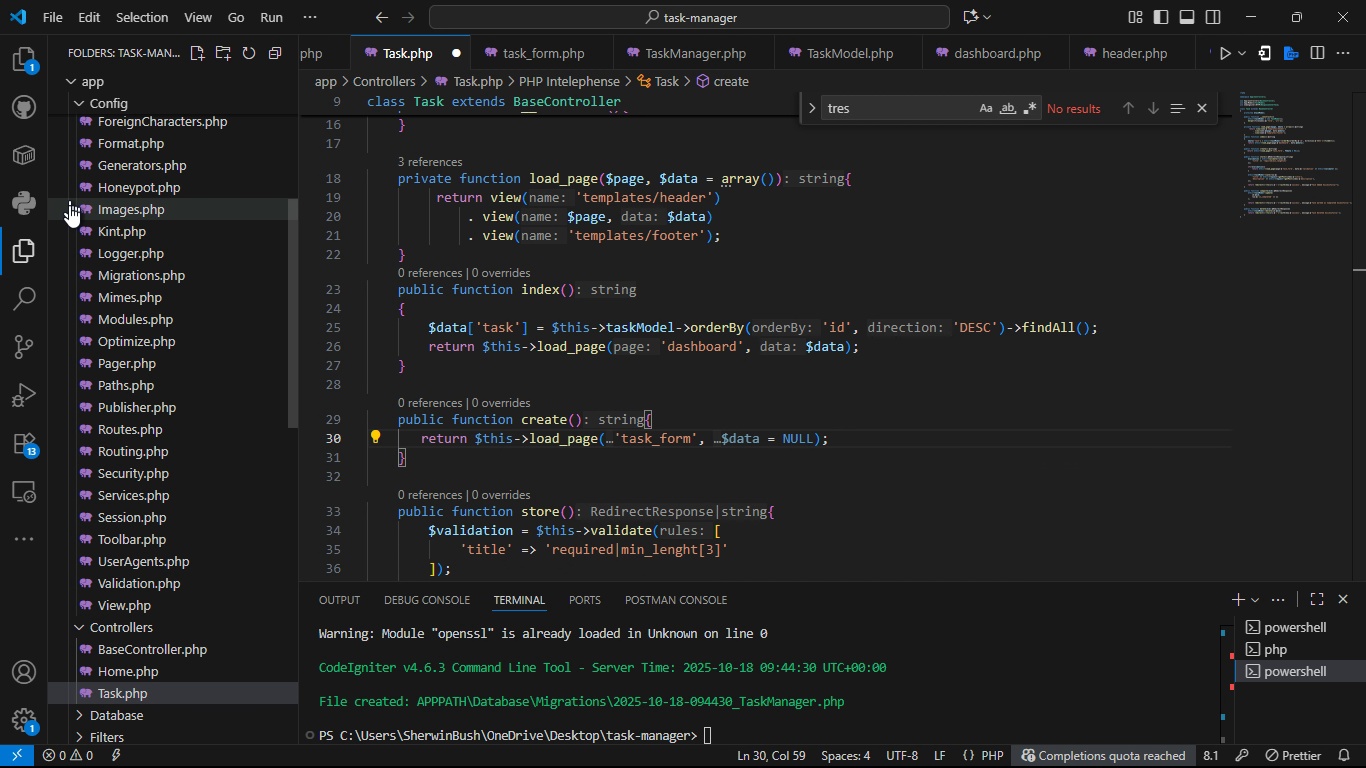 
key(Control+S)
 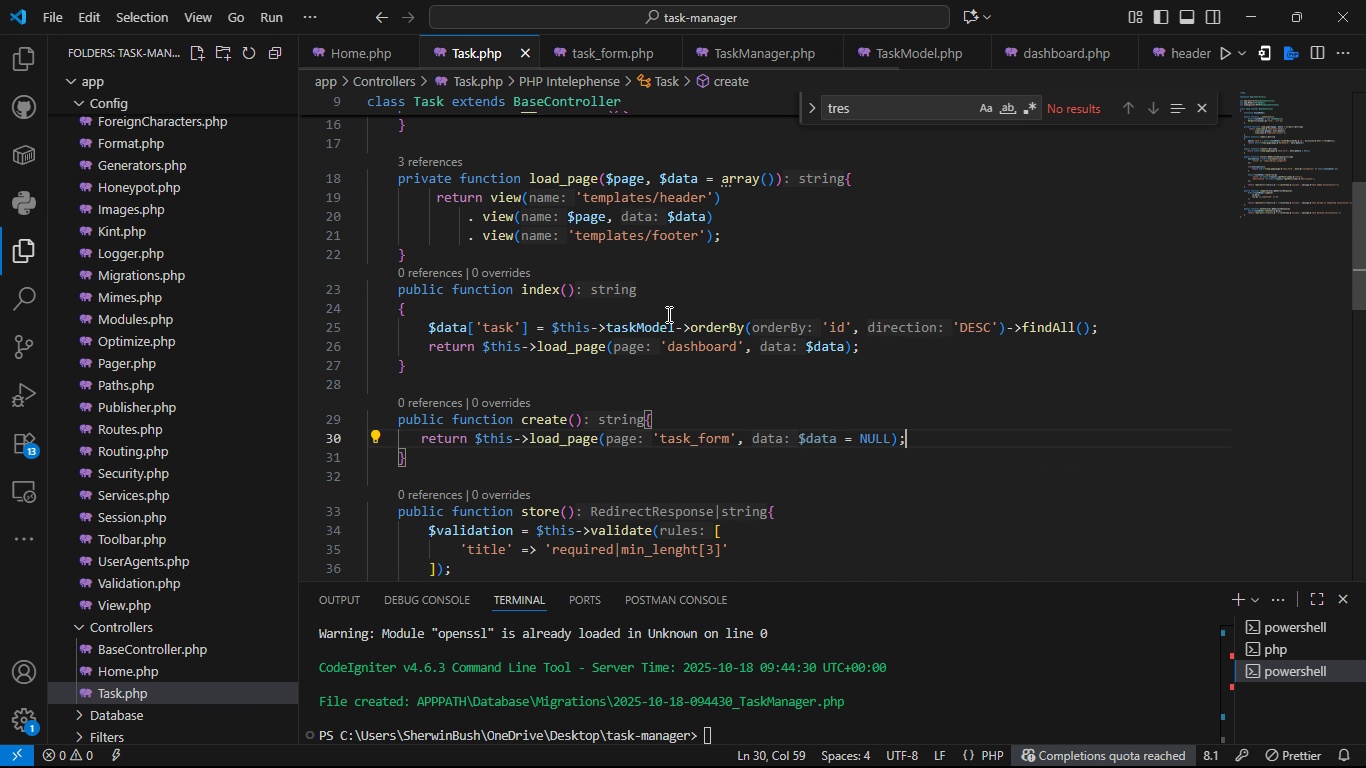 
left_click([704, 420])
 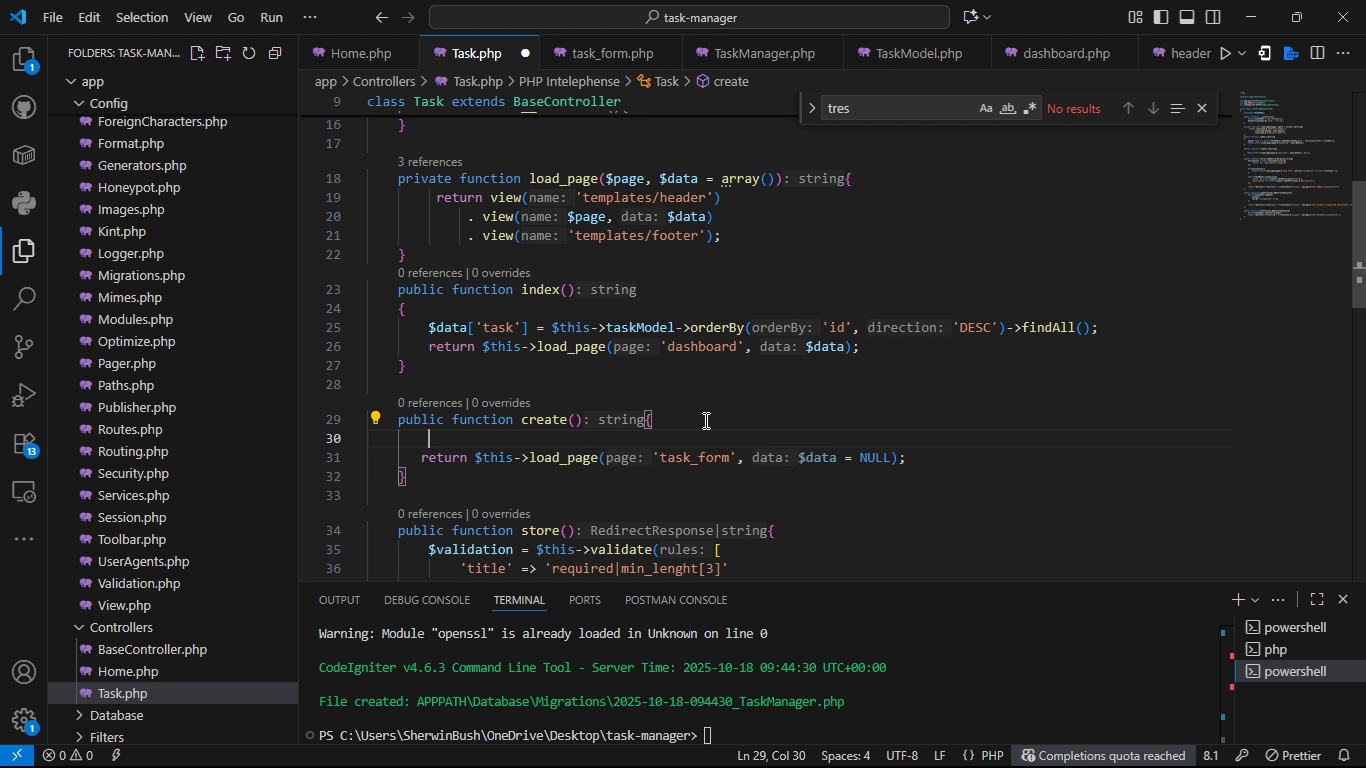 
key(Enter)
 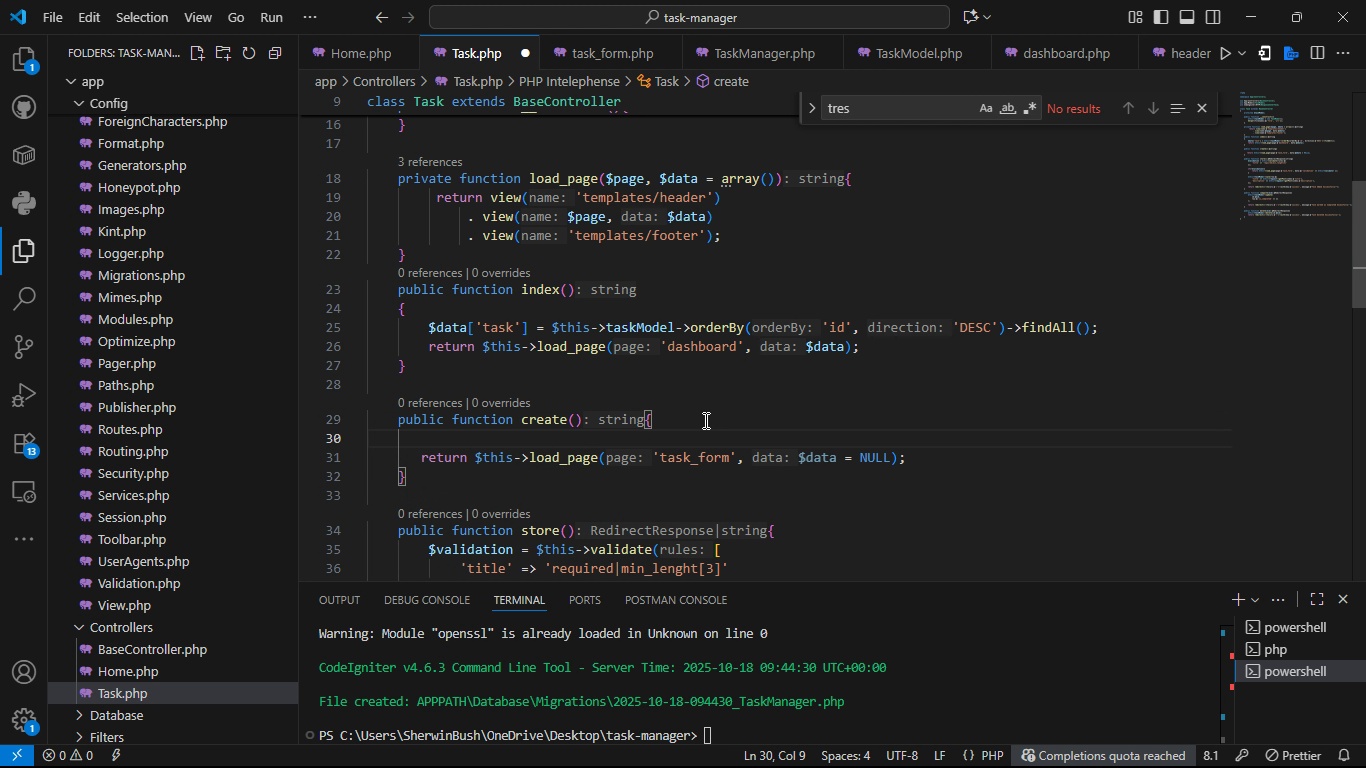 
type(log_me)
key(Tab)
type(')
key(Backspace)
type(('error)
 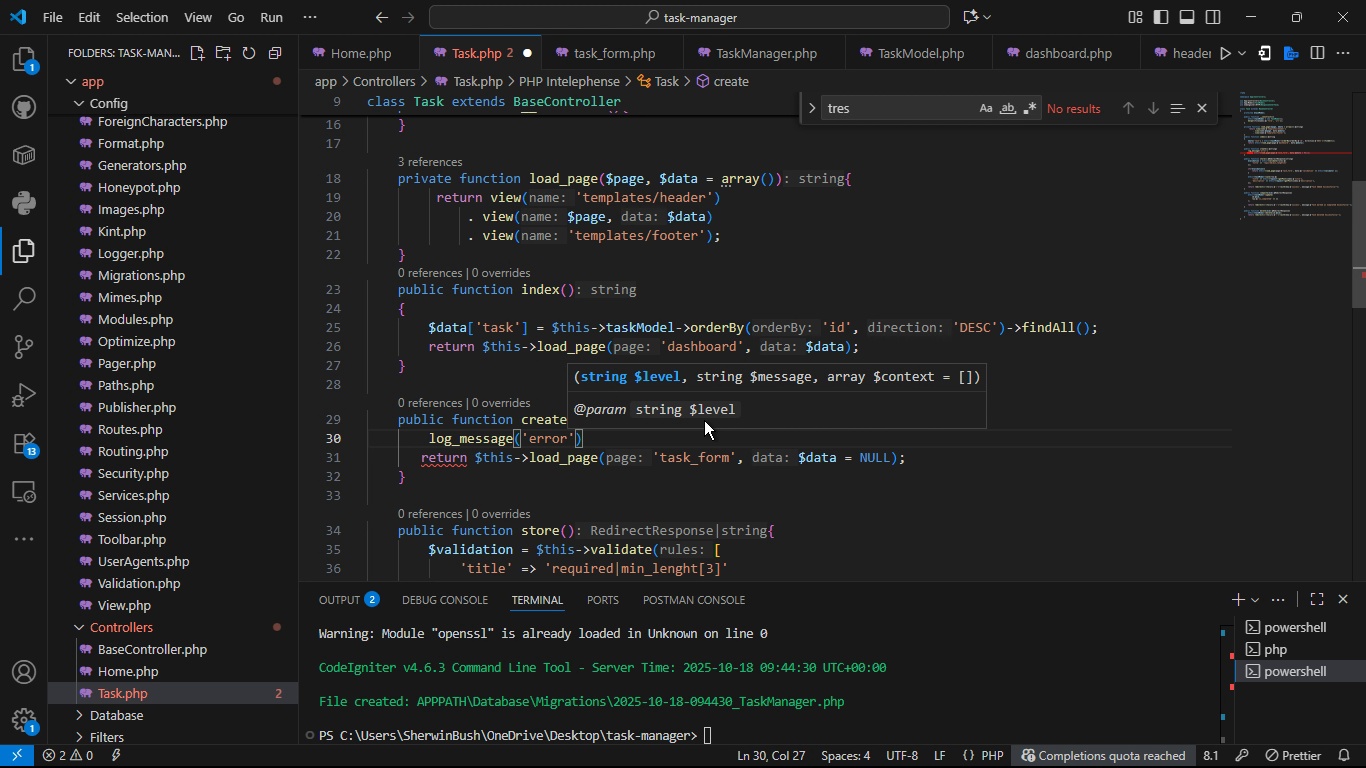 
key(ArrowRight)
 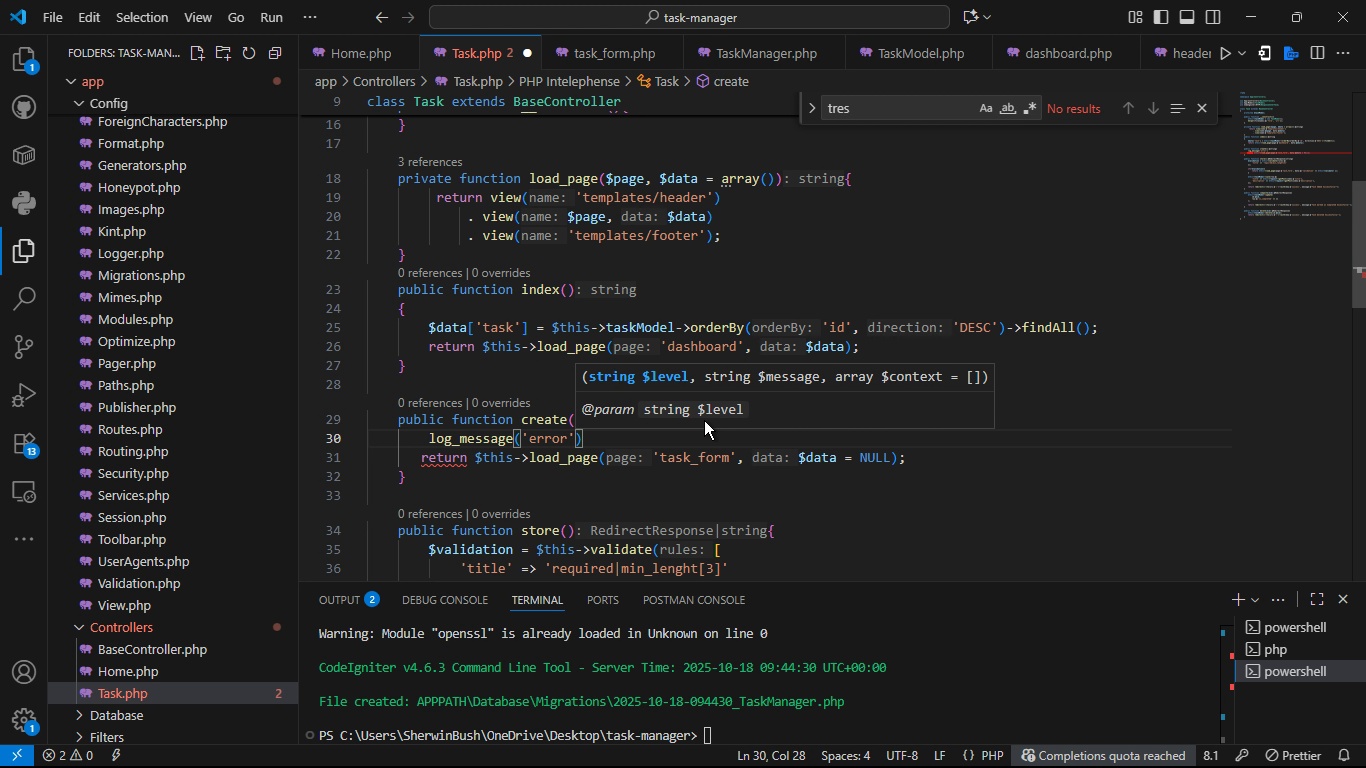 
type(, "This the controller)
 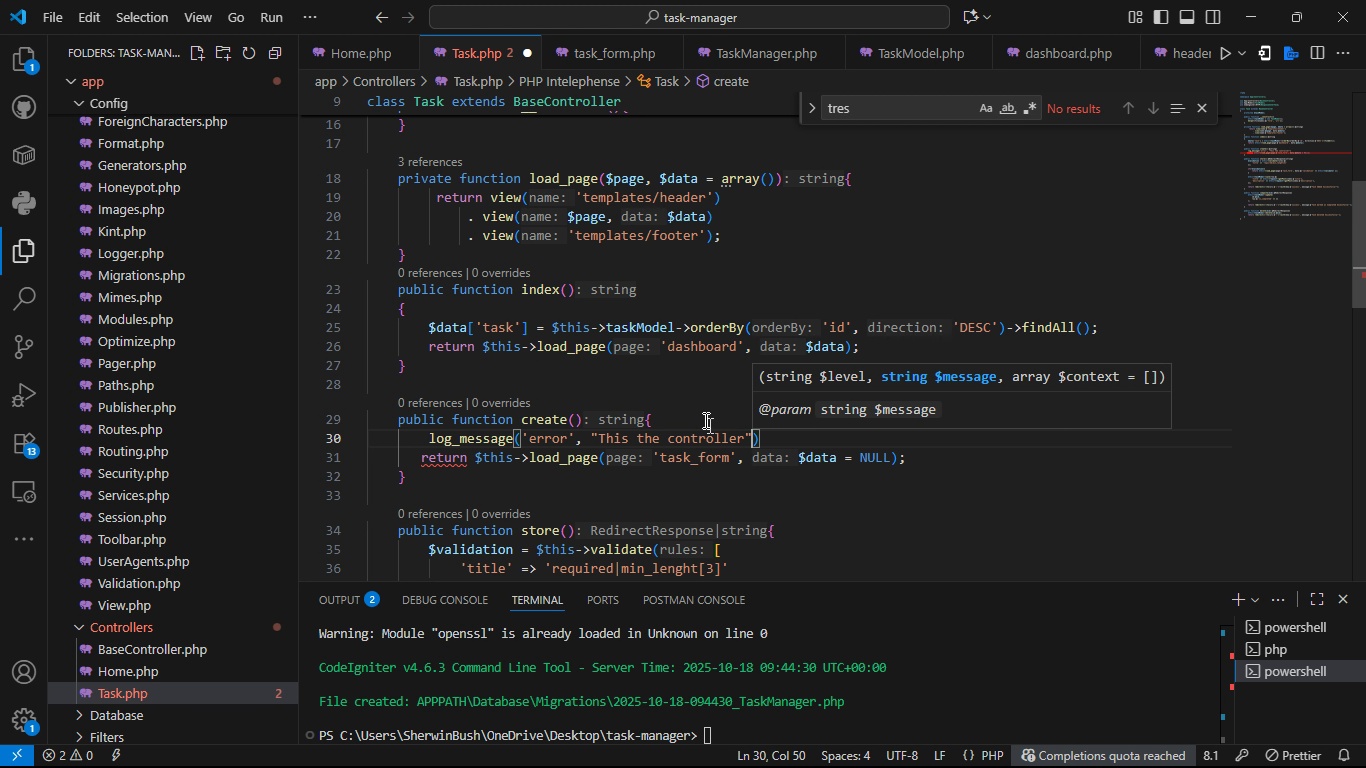 
key(ArrowRight)
 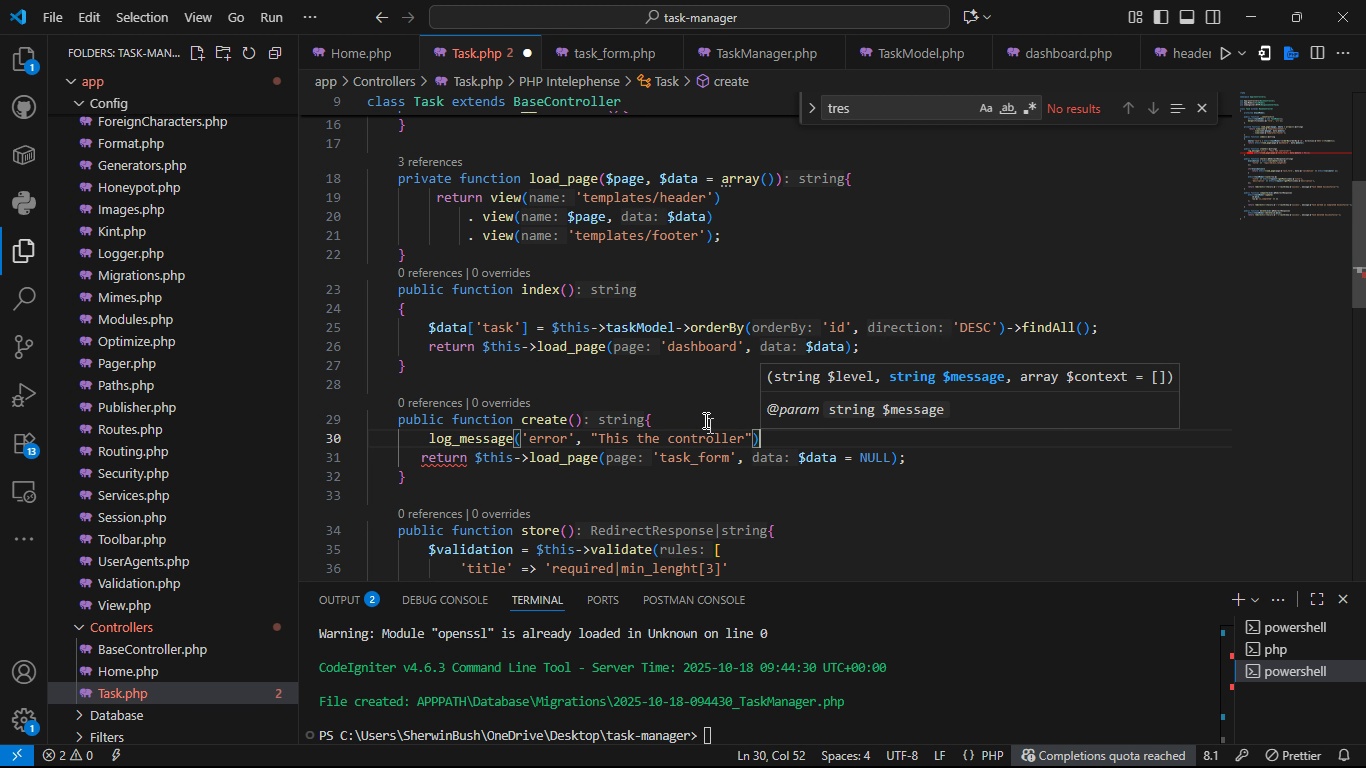 
key(ArrowRight)
 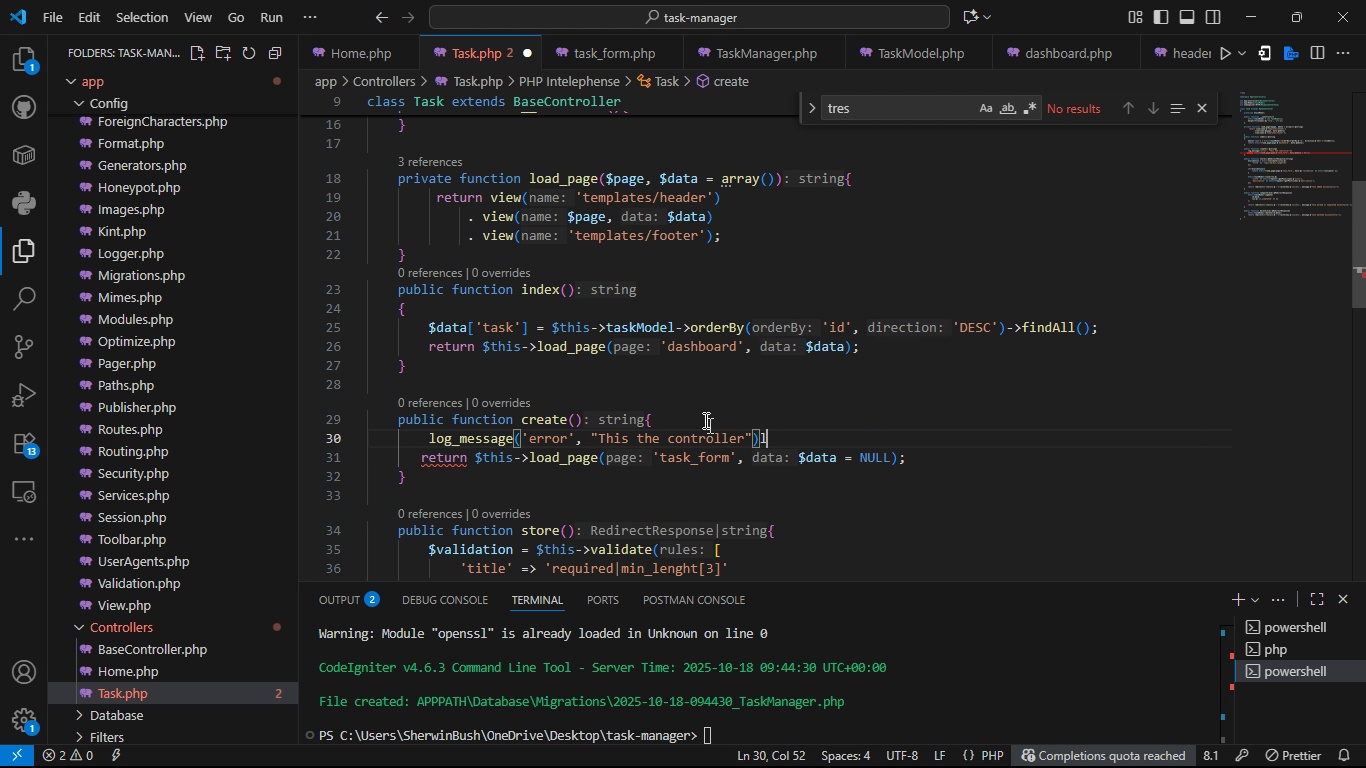 
key(L)
 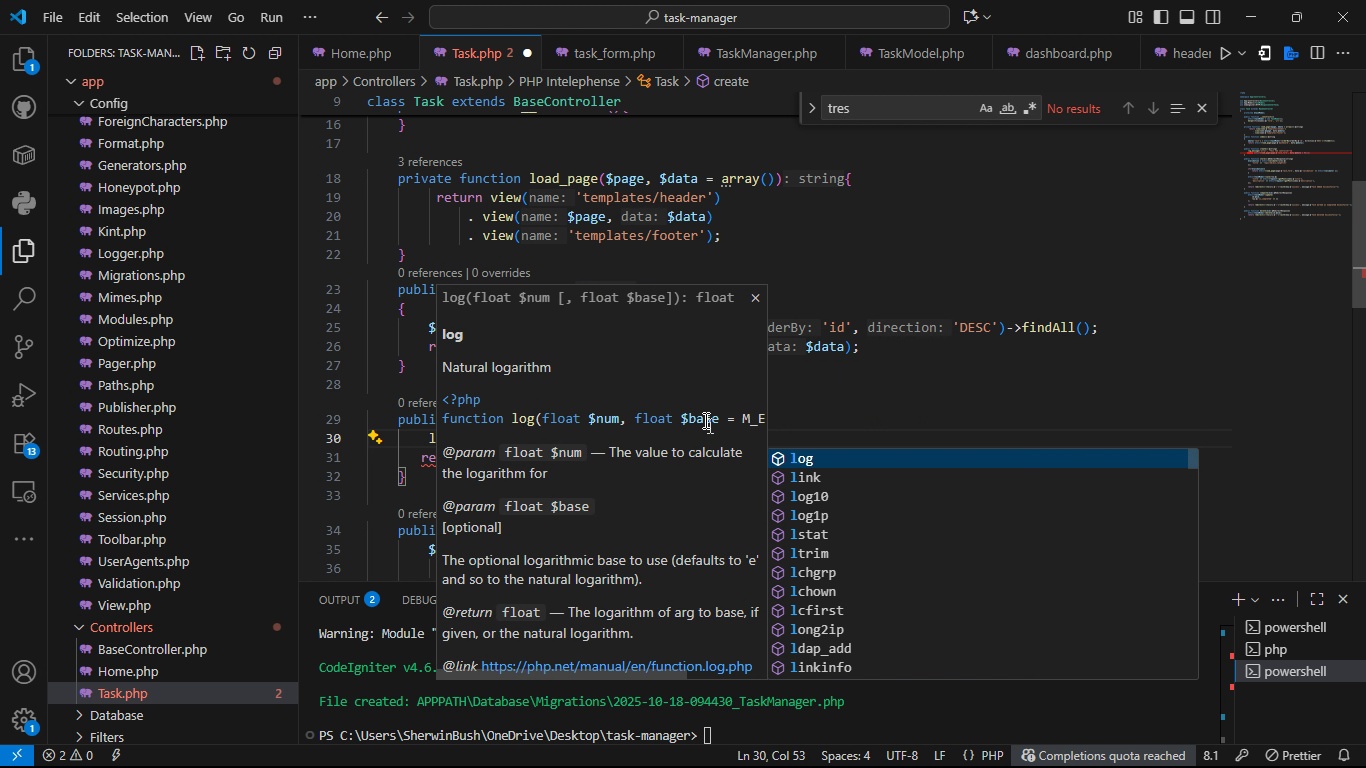 
key(Backspace)
 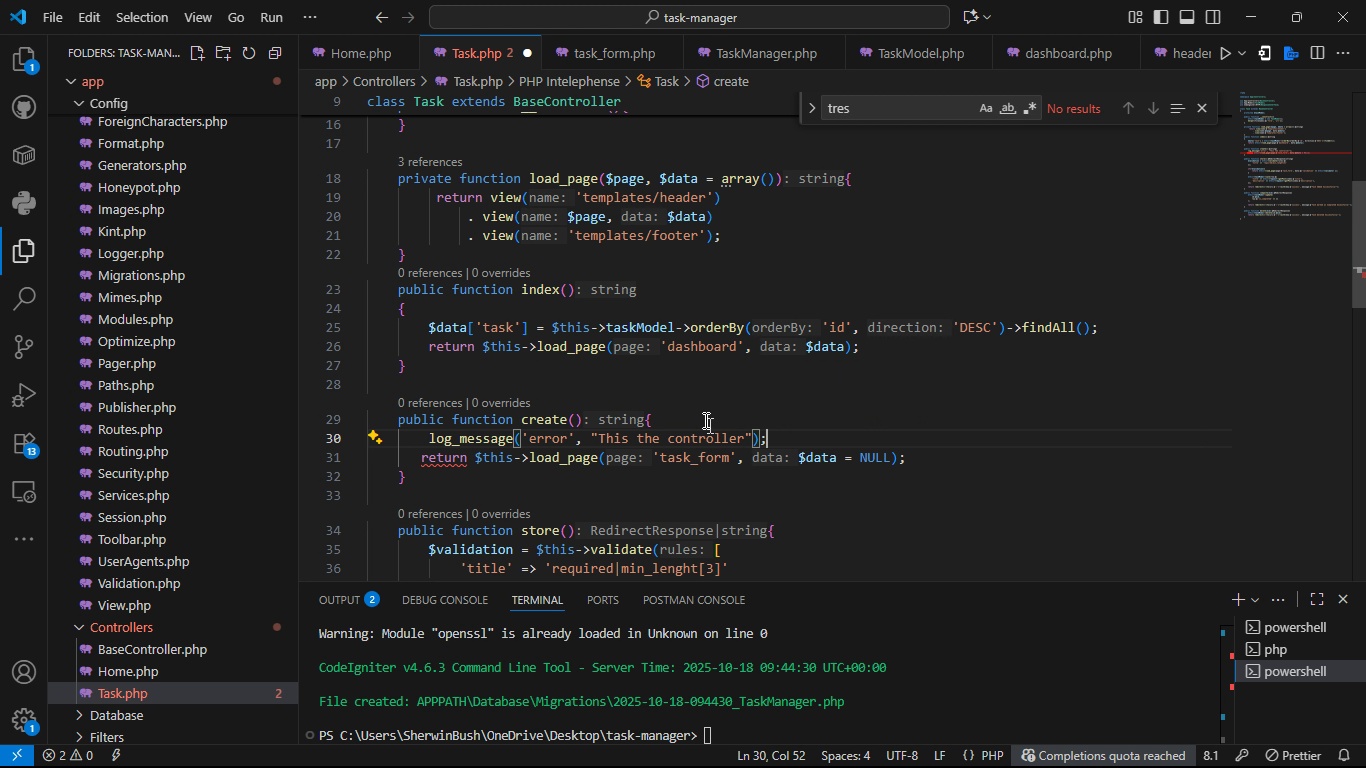 
key(Semicolon)
 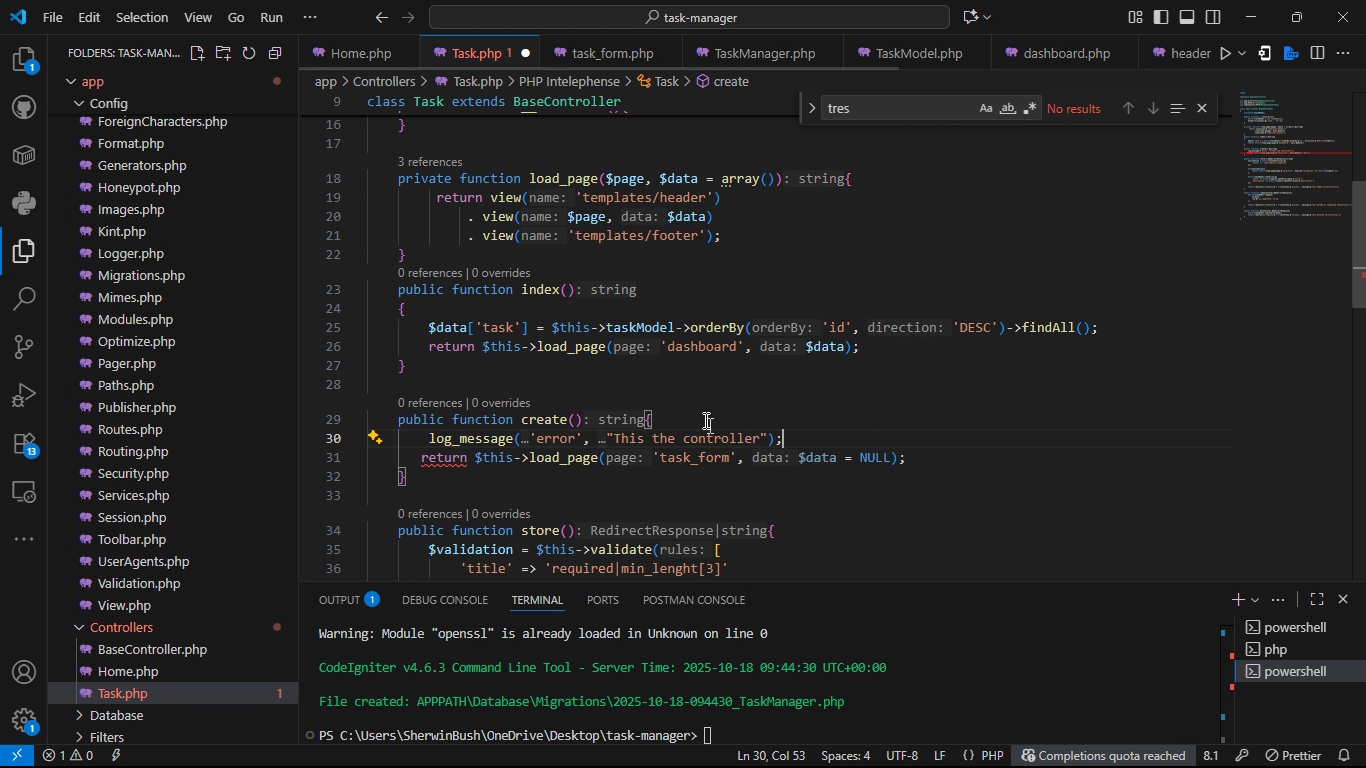 
key(Control+S)
 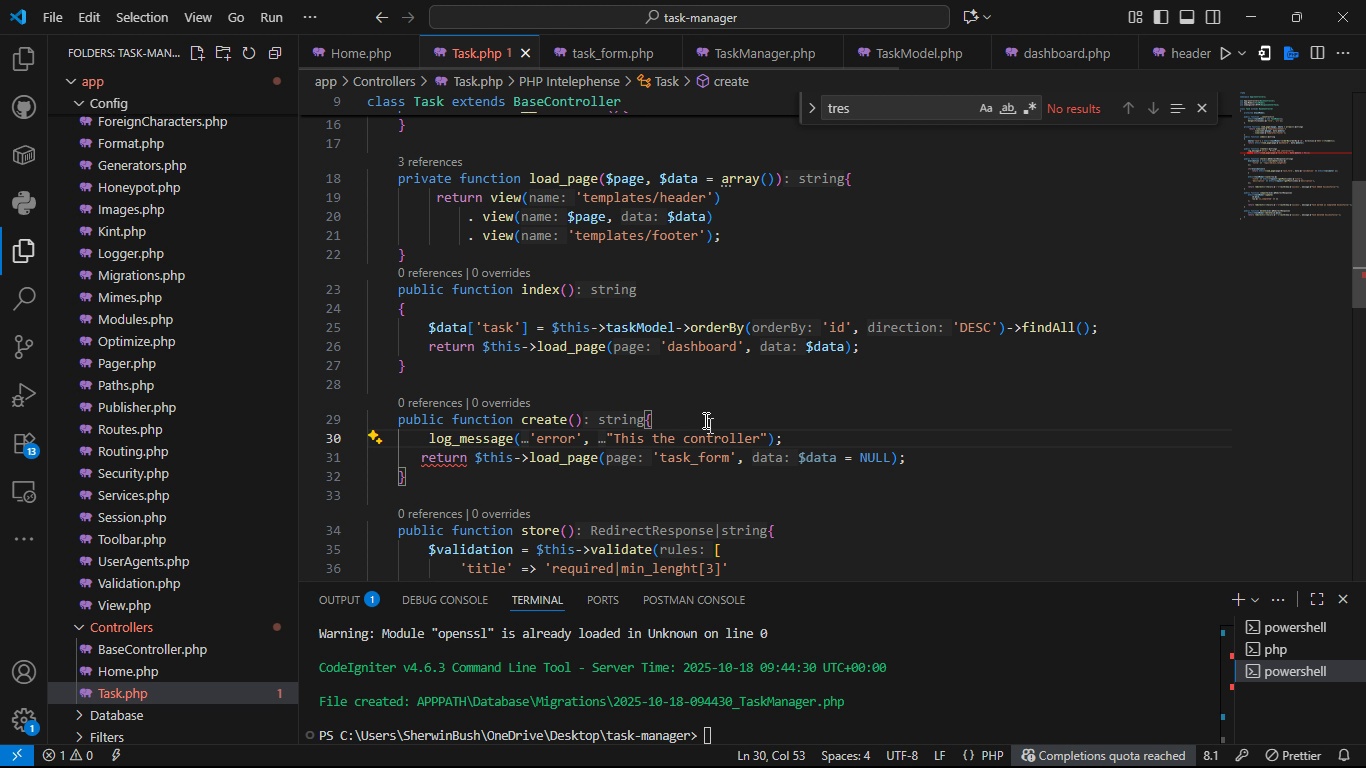 
key(Control+S)
 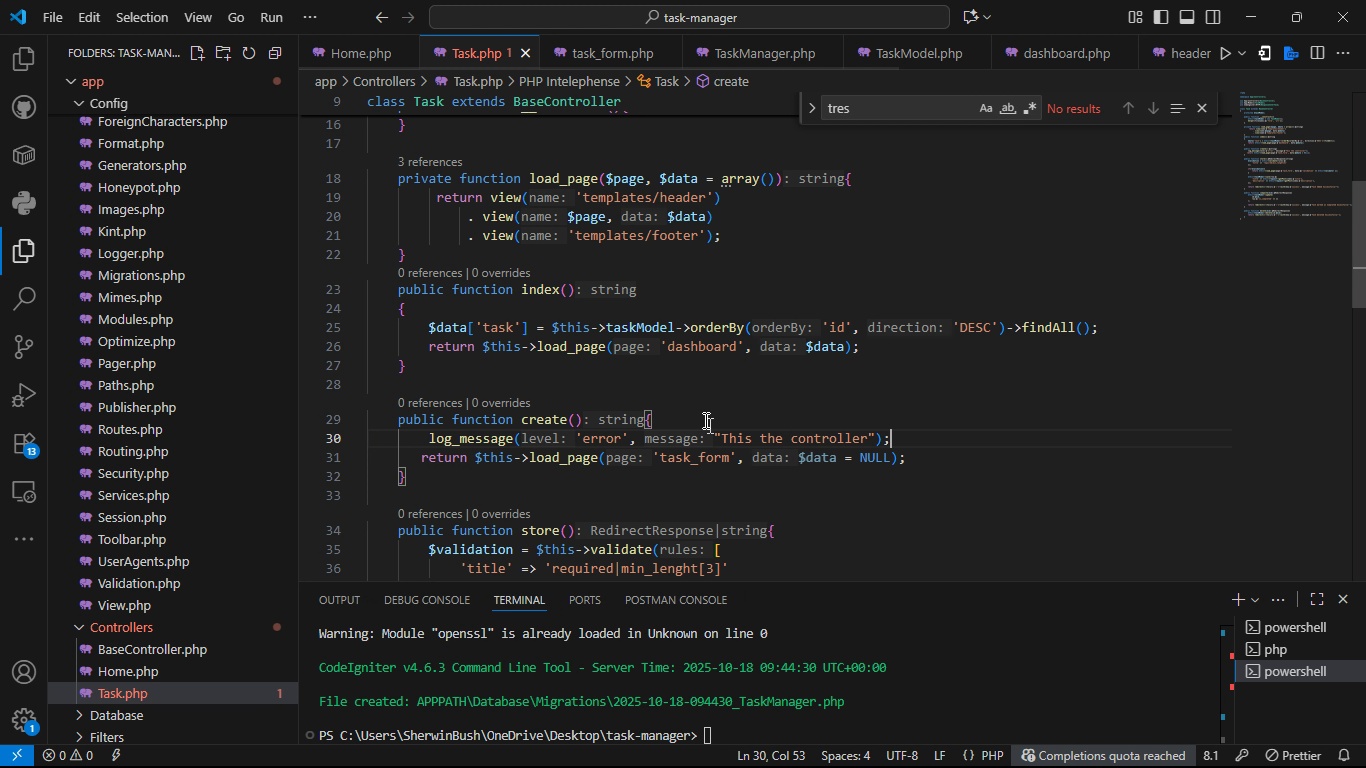 
key(Control+S)
 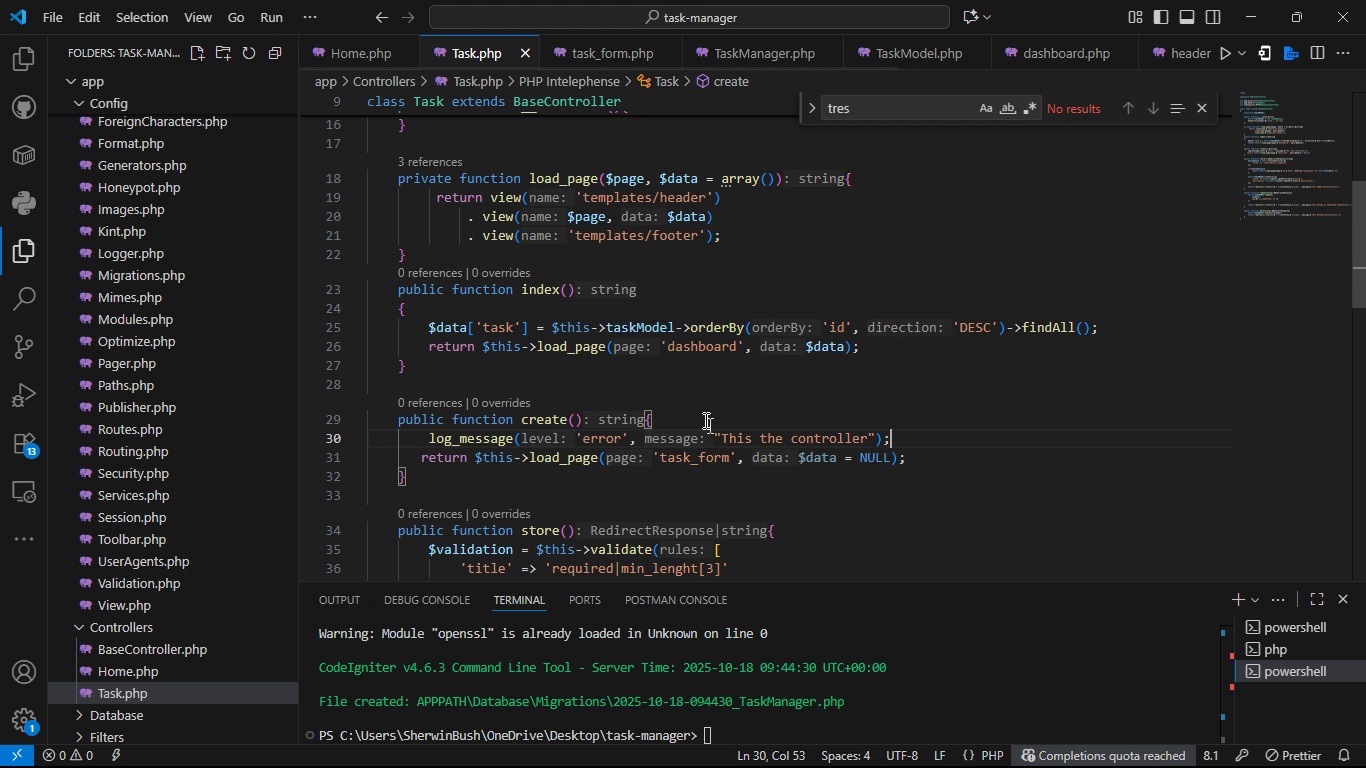 
key(Control+S)
 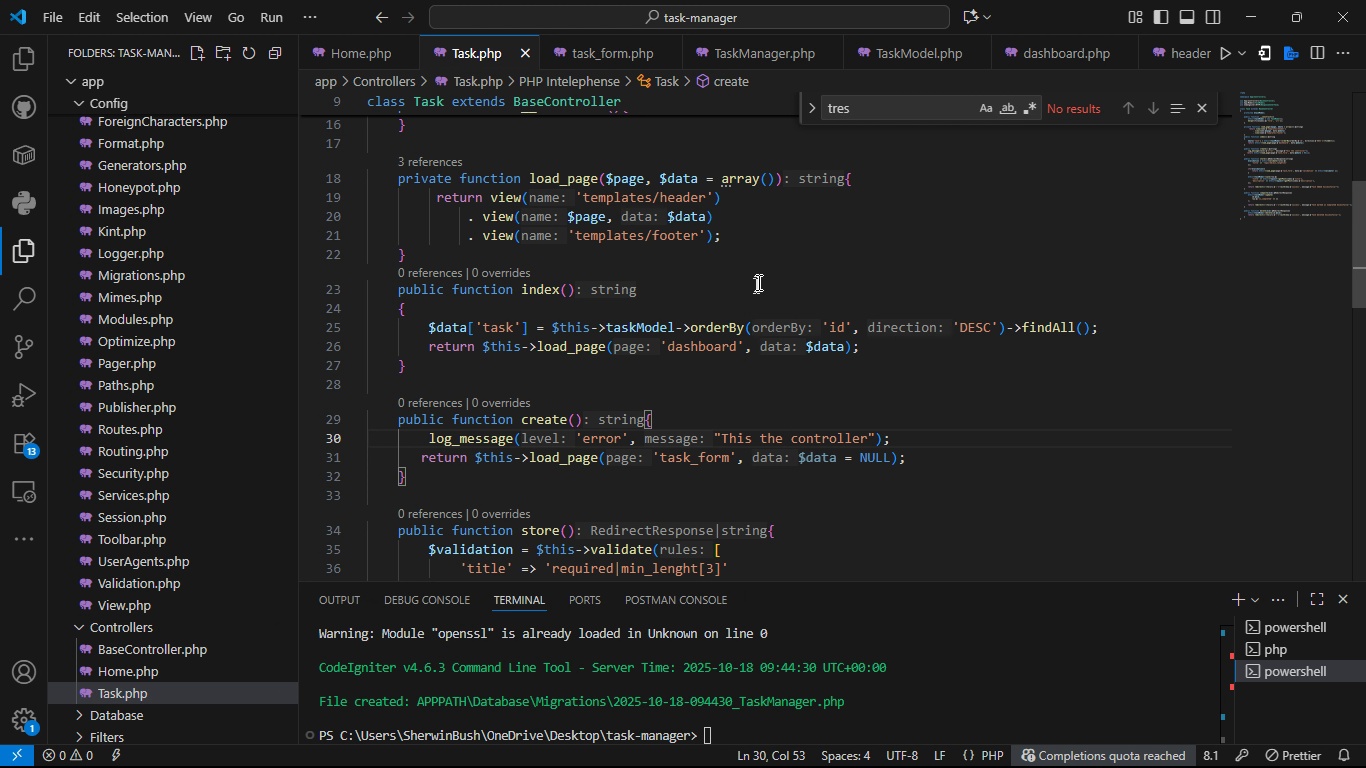 
key(Alt+AltLeft)
 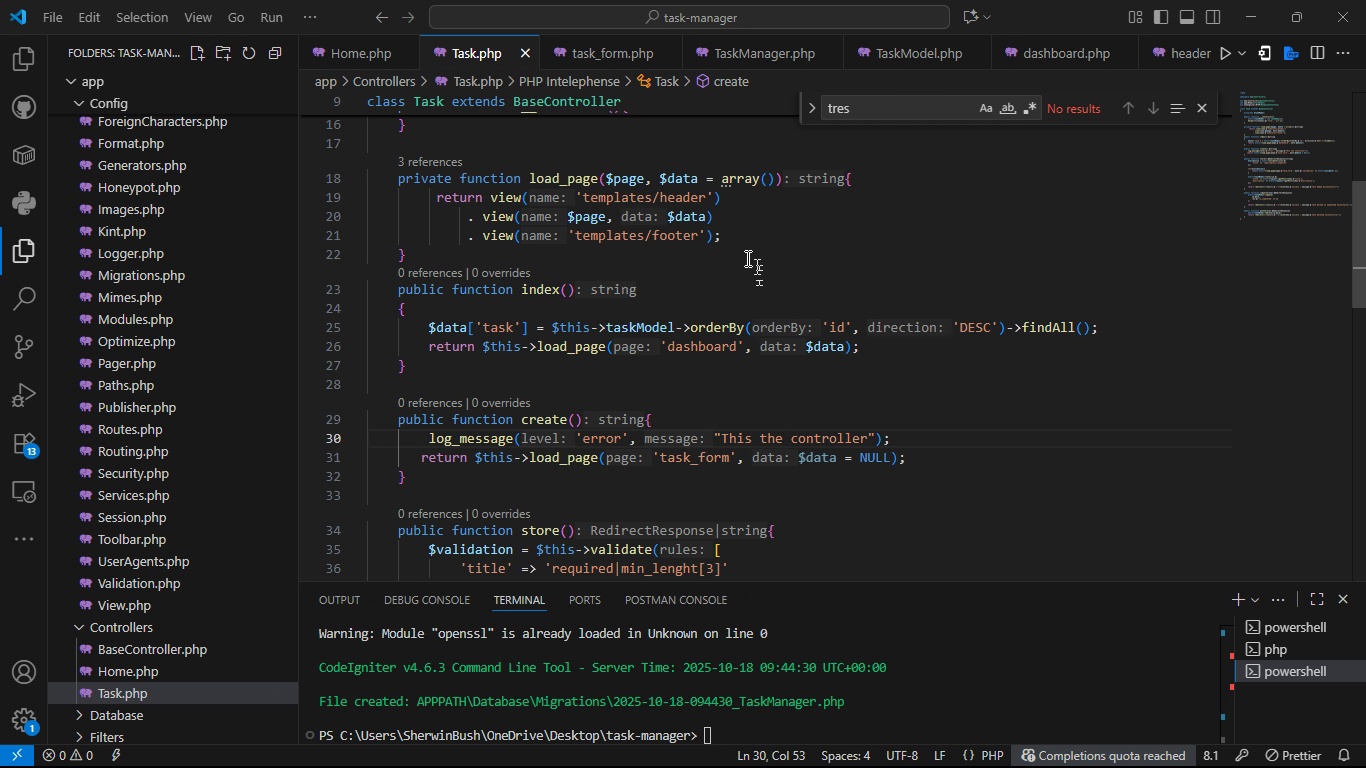 
key(Alt+Tab)
 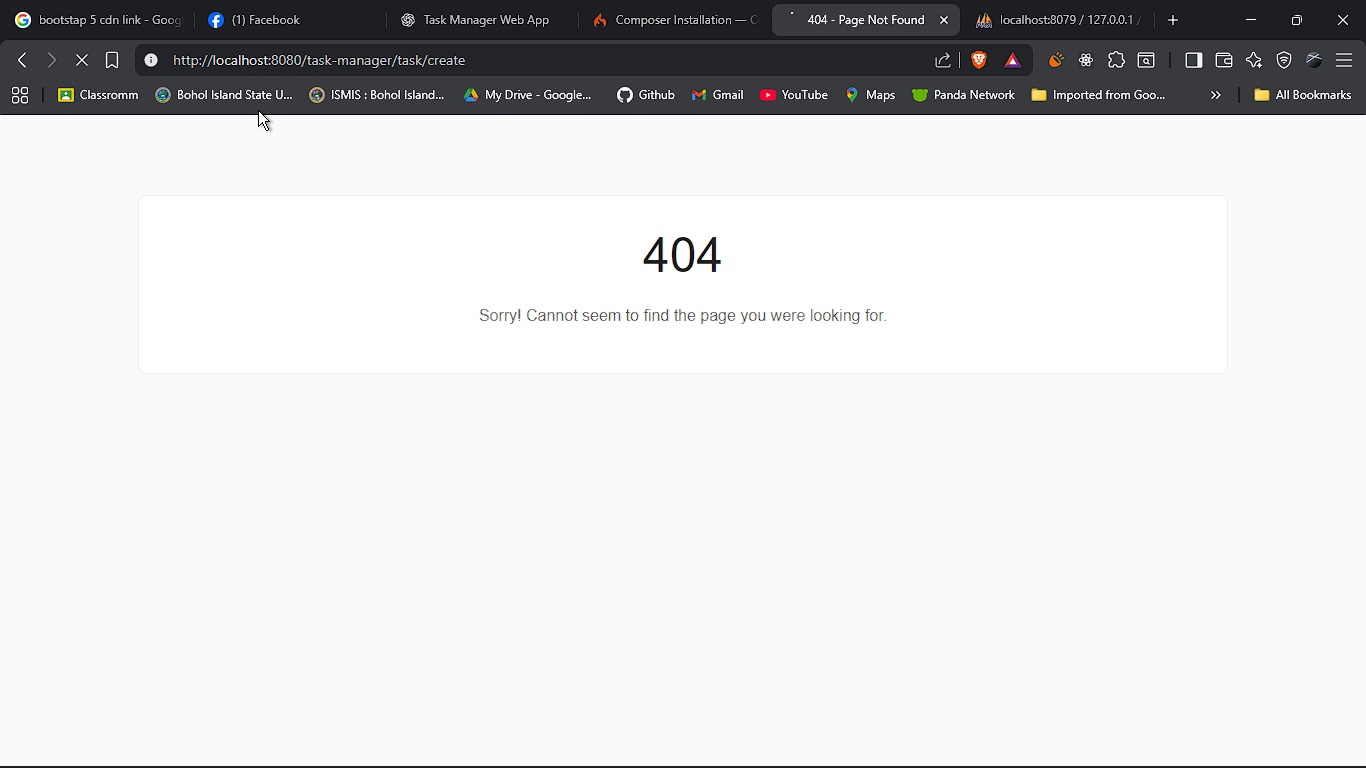 
key(F5)
 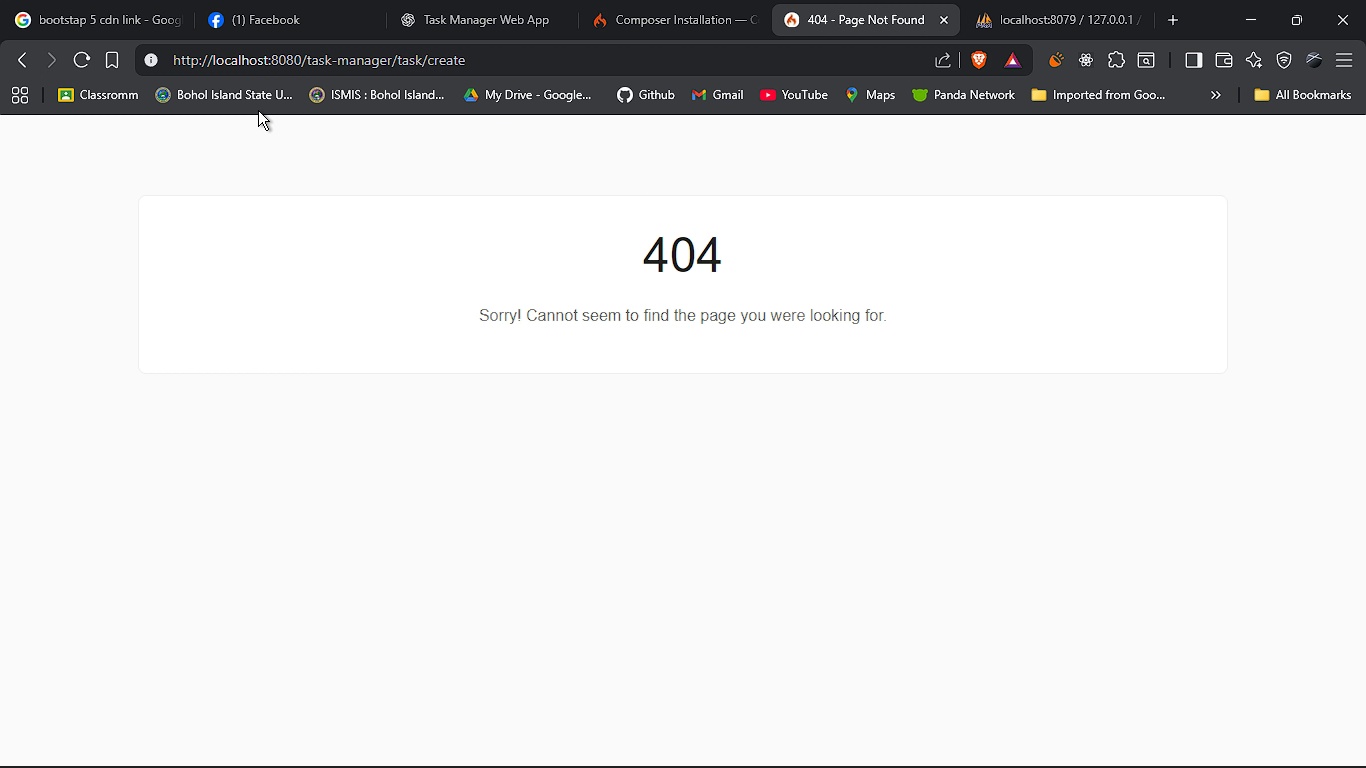 
key(Alt+Tab)
 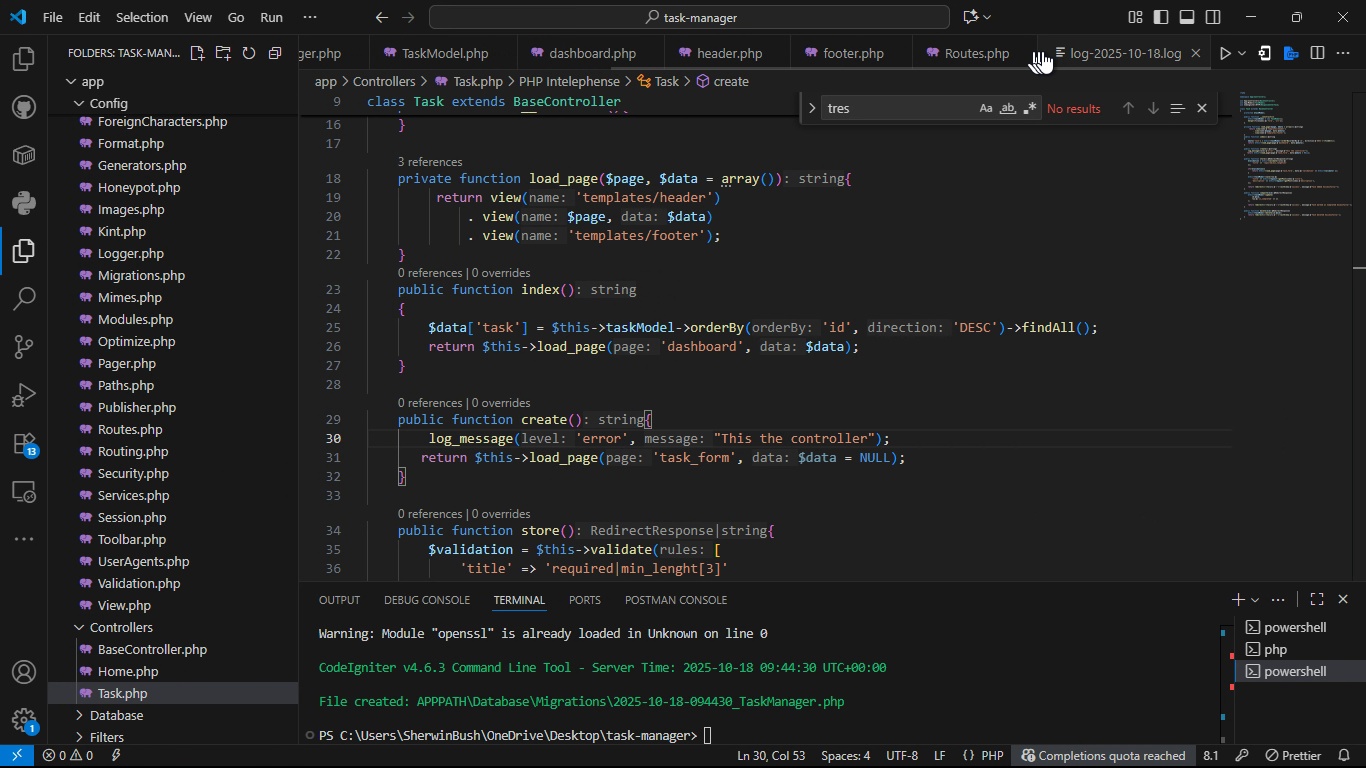 
left_click([1065, 52])
 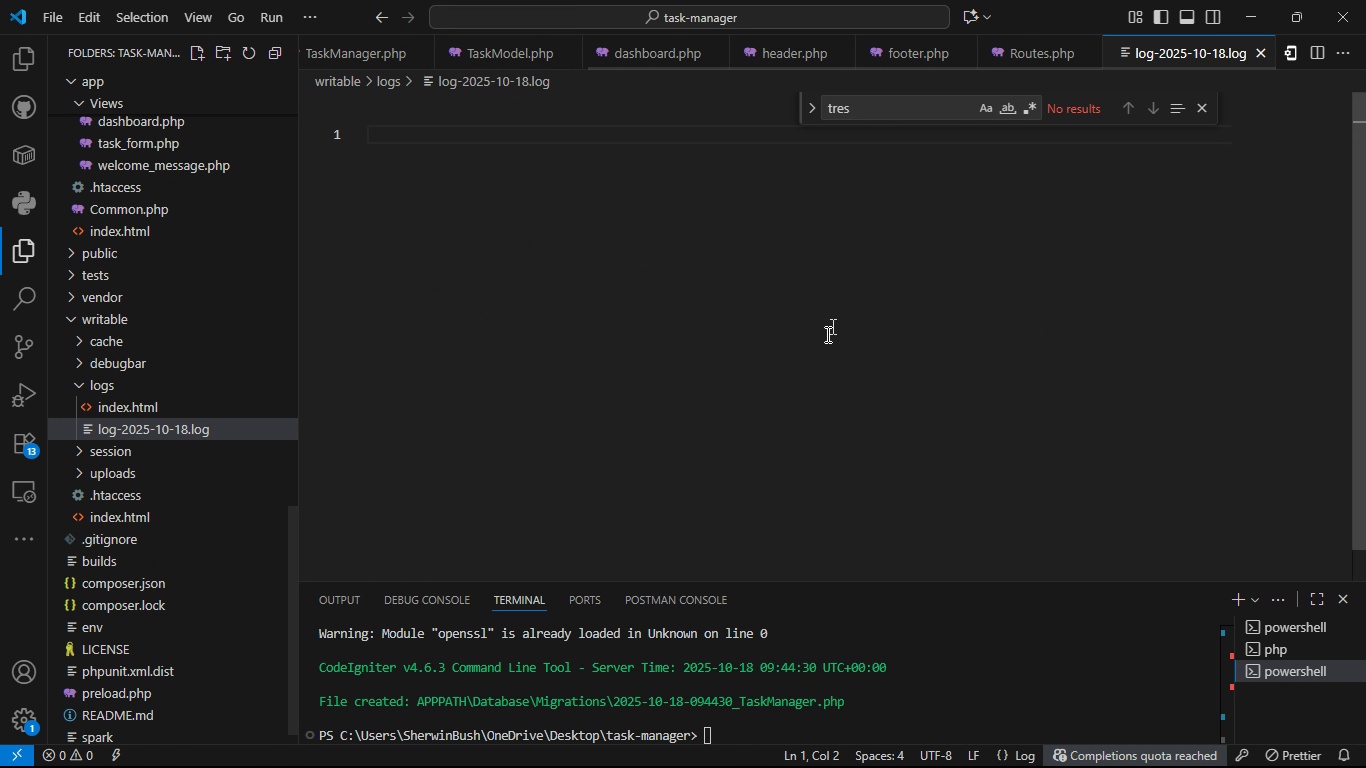 
left_click_drag(start_coordinate=[826, 334], to_coordinate=[1203, 113])
 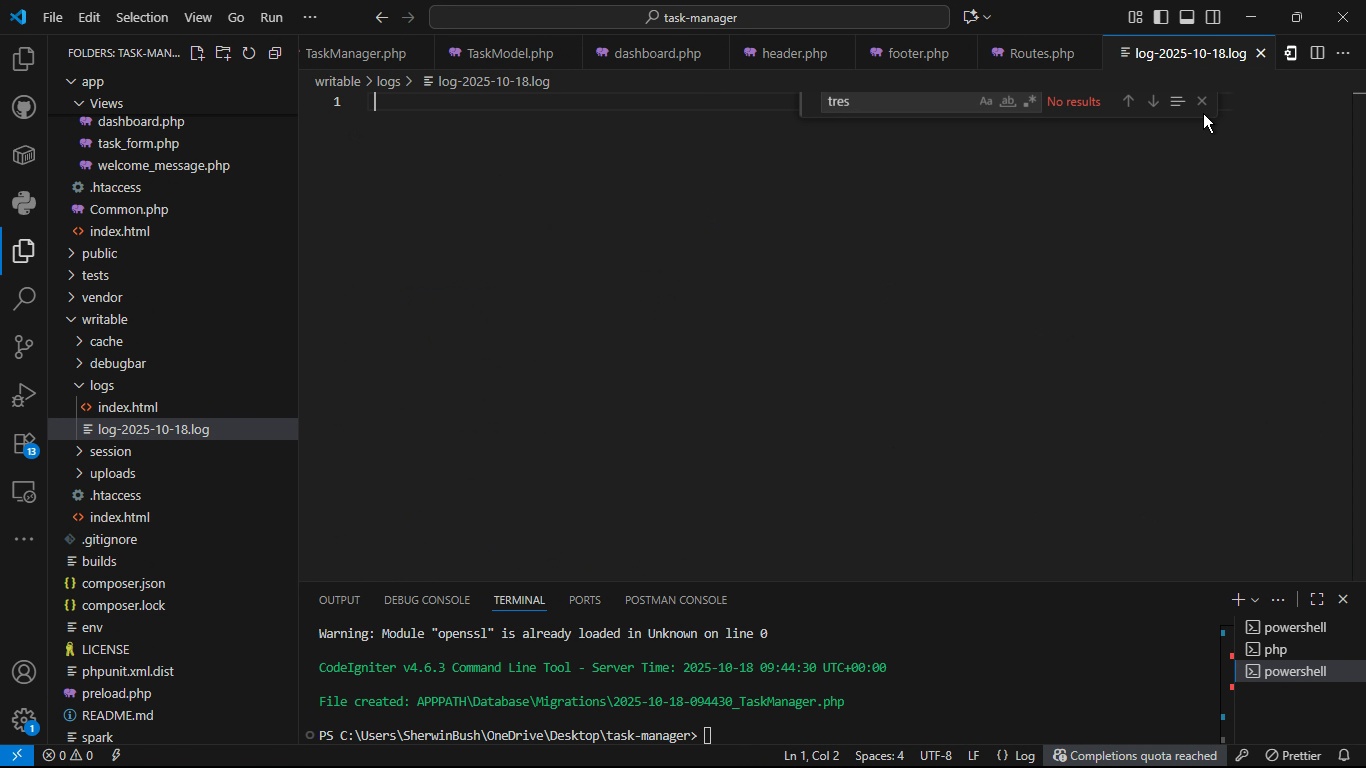 
left_click([1203, 113])
 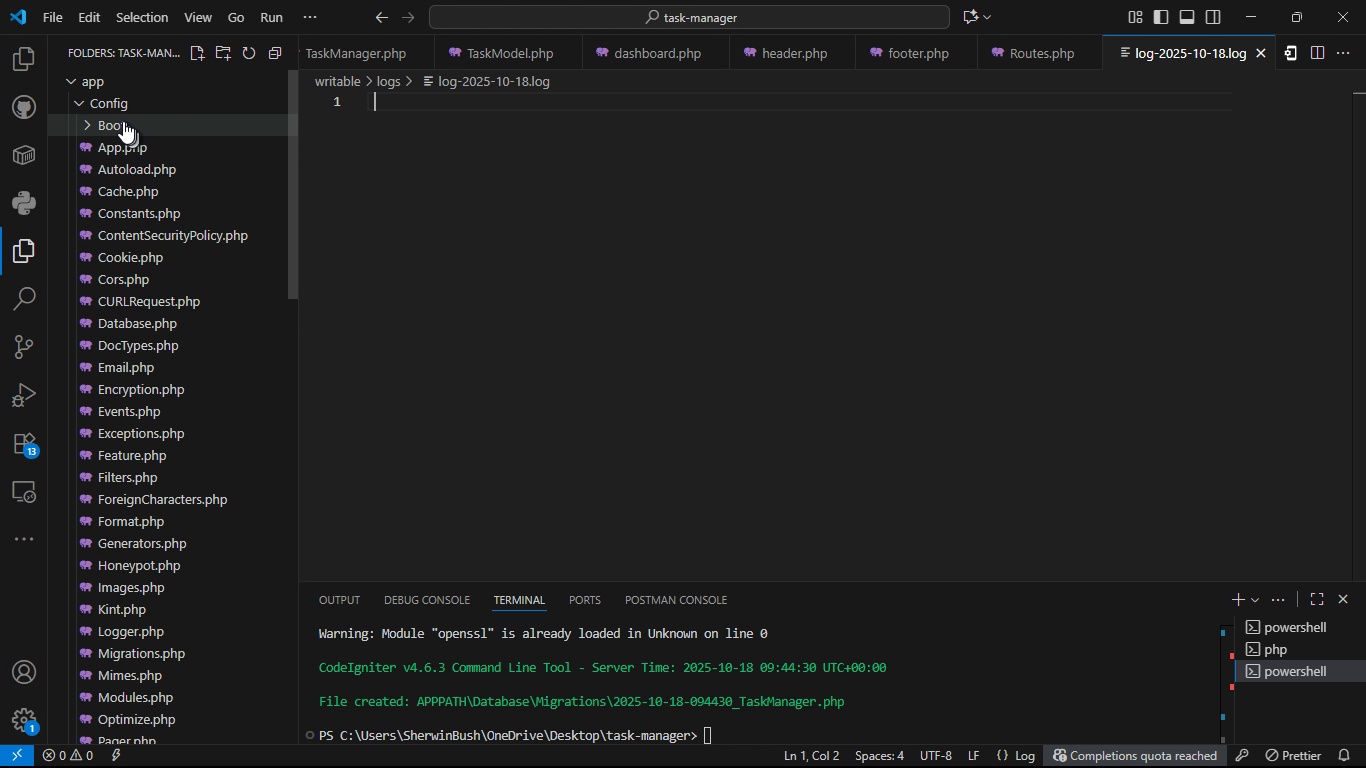 
left_click([113, 103])
 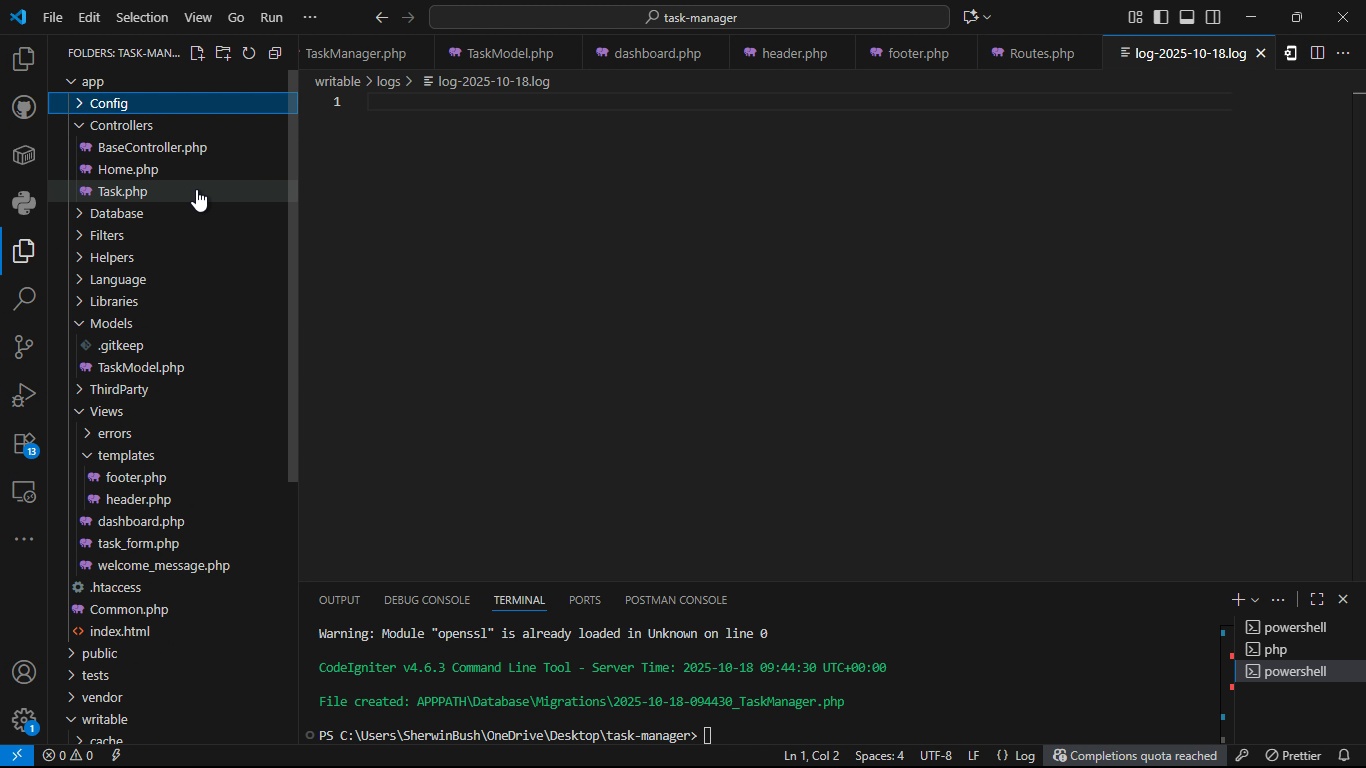 
left_click([196, 189])
 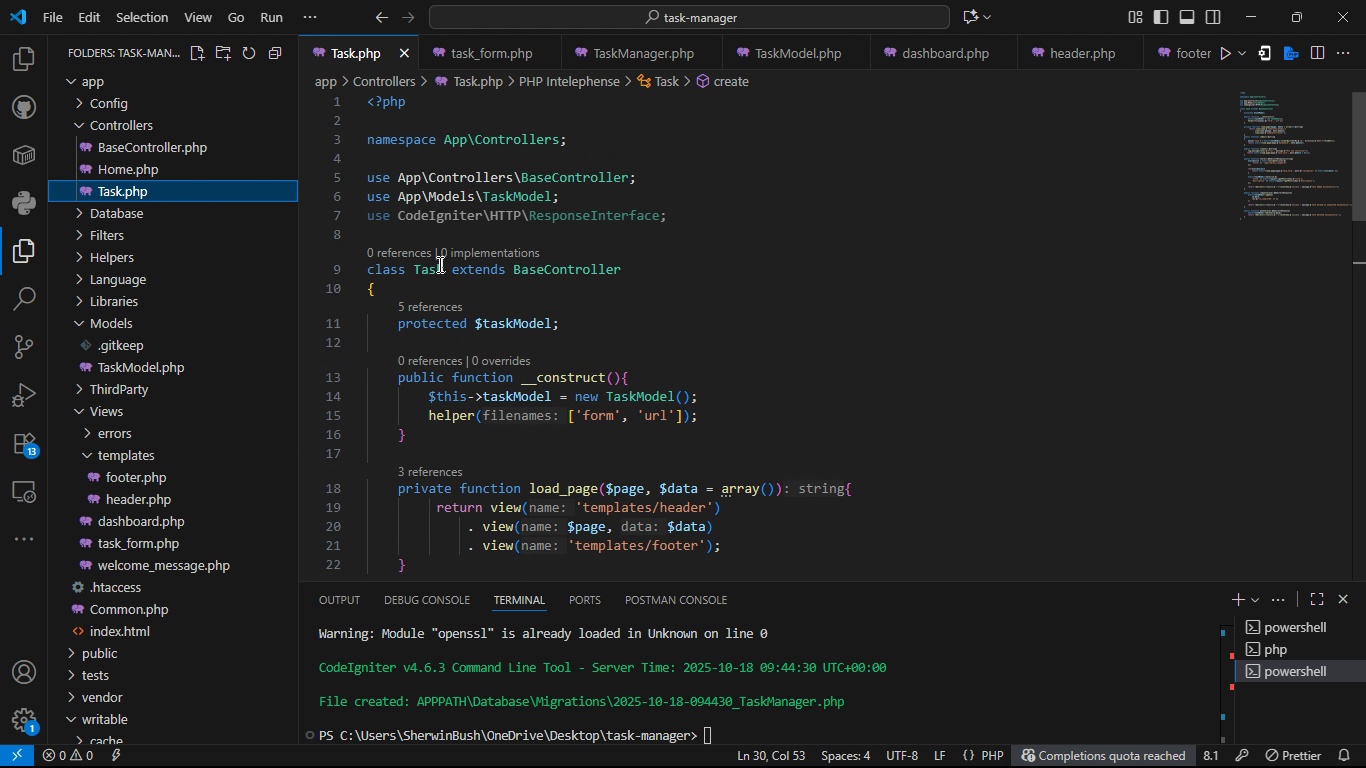 
double_click([437, 264])
 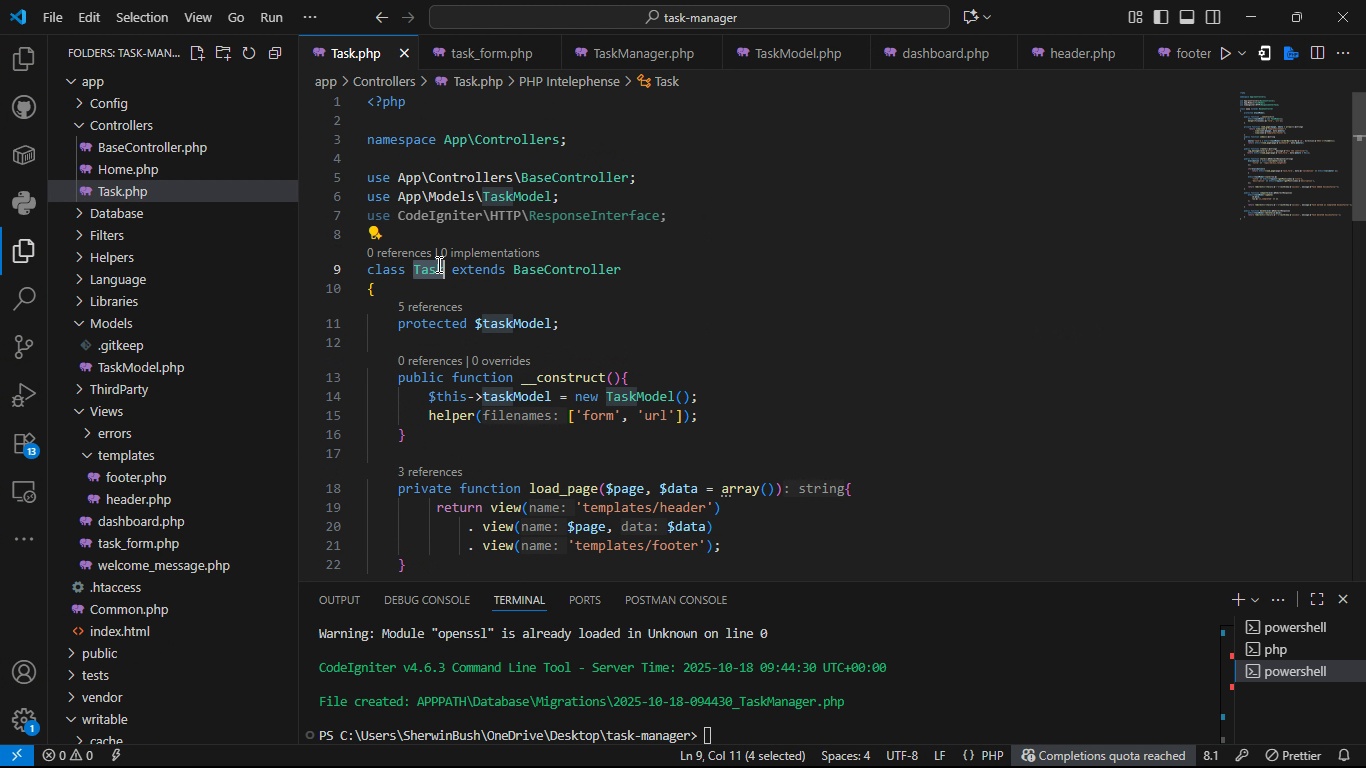 
key(Control+C)
 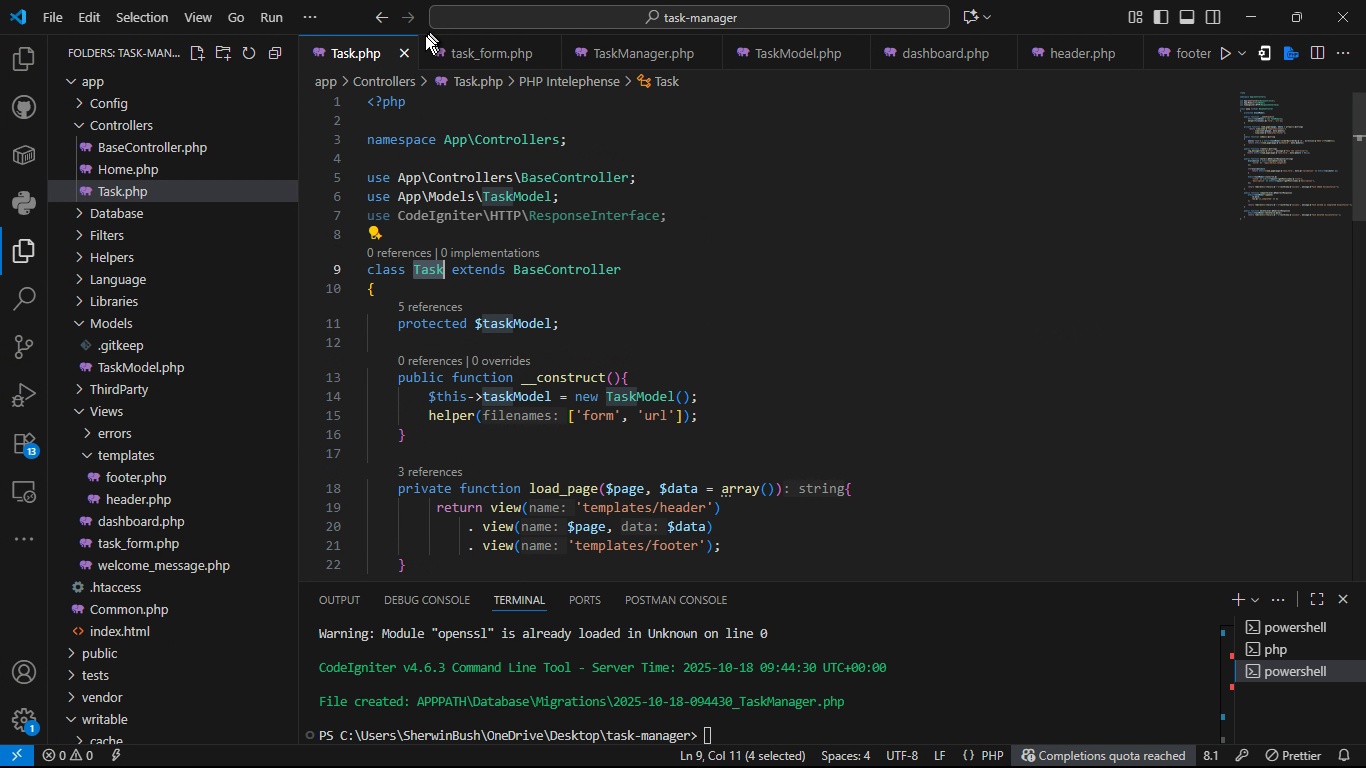 
mouse_move([397, 55])
 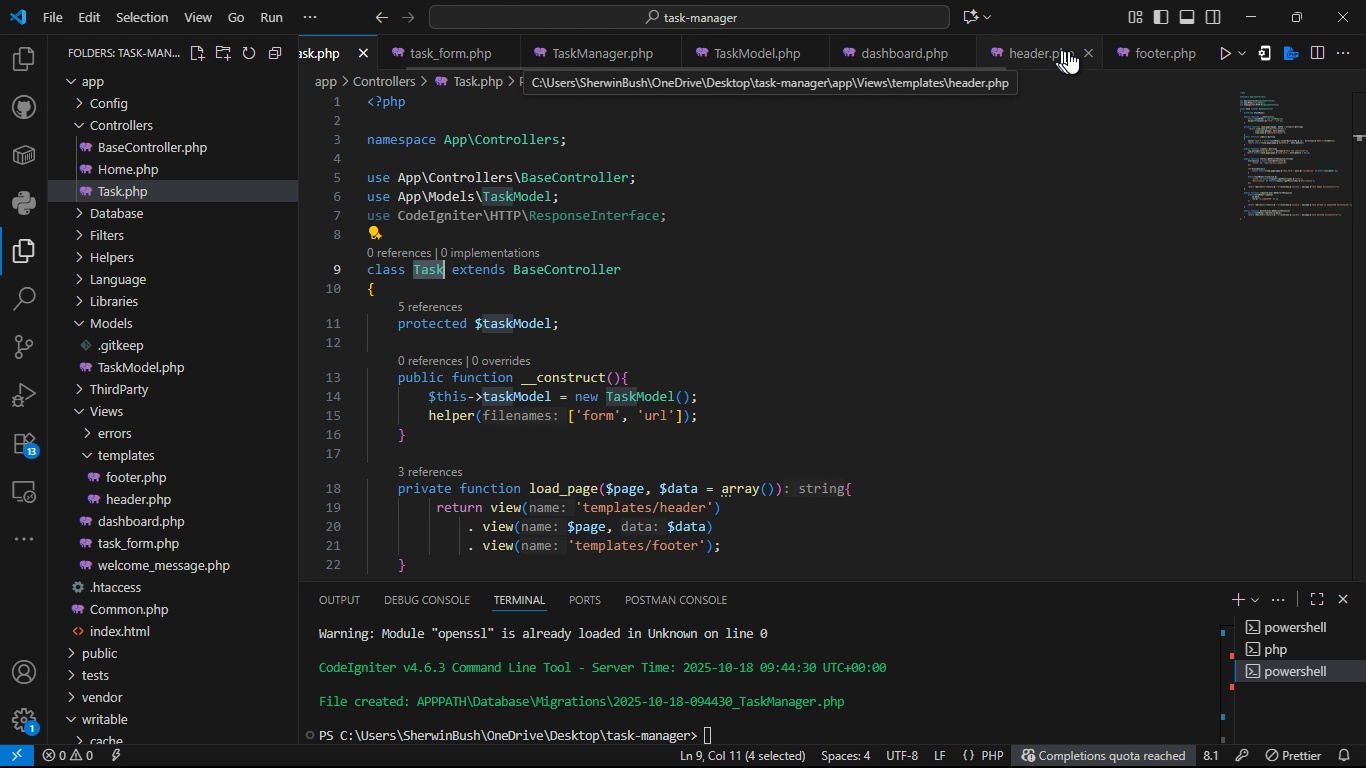 
left_click([1087, 58])
 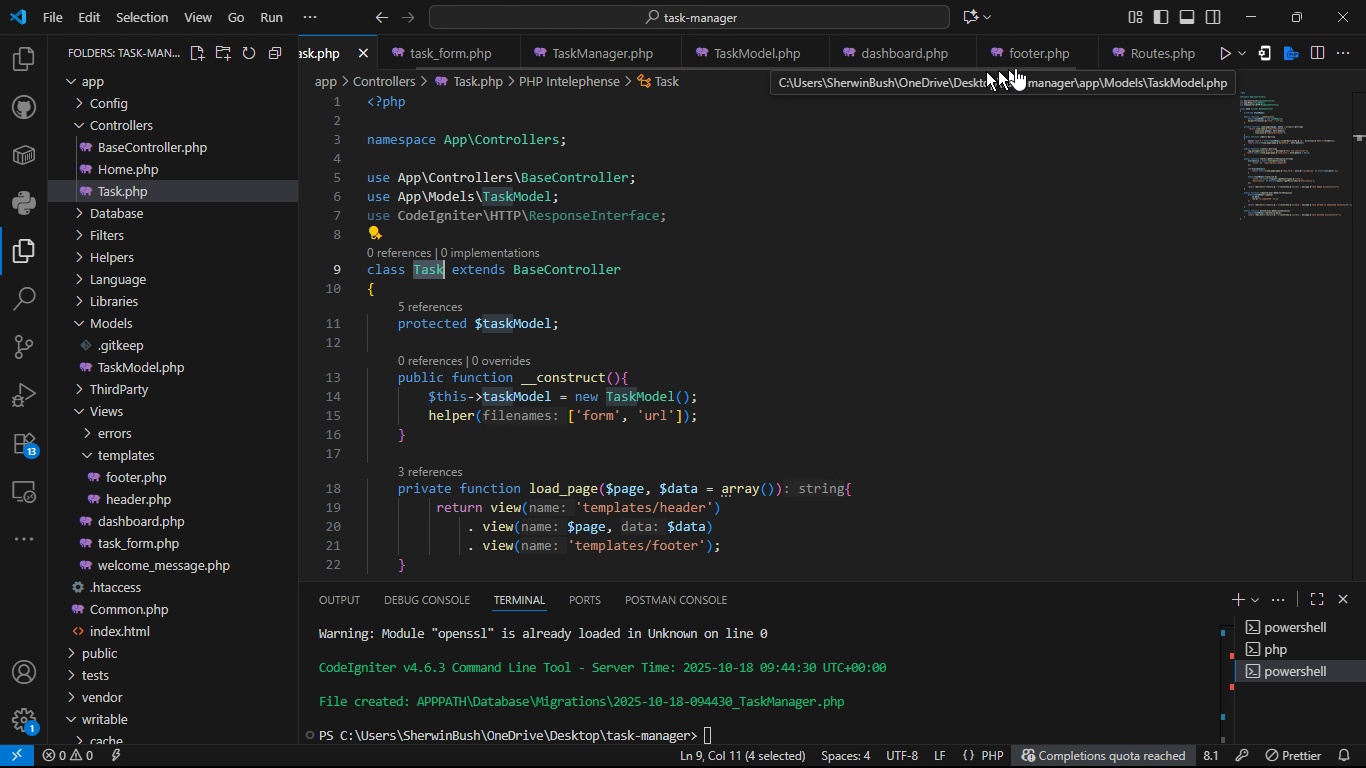 
left_click([1080, 55])
 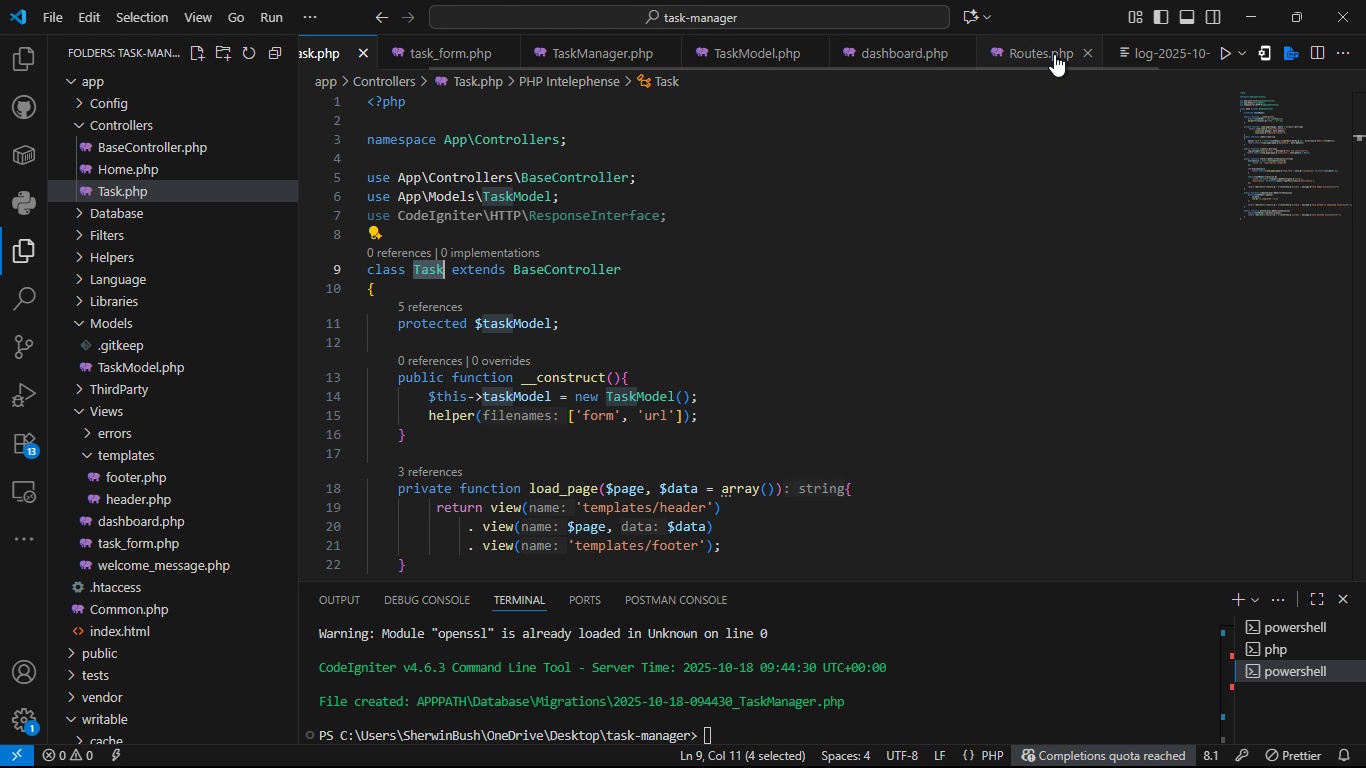 
left_click([1054, 54])
 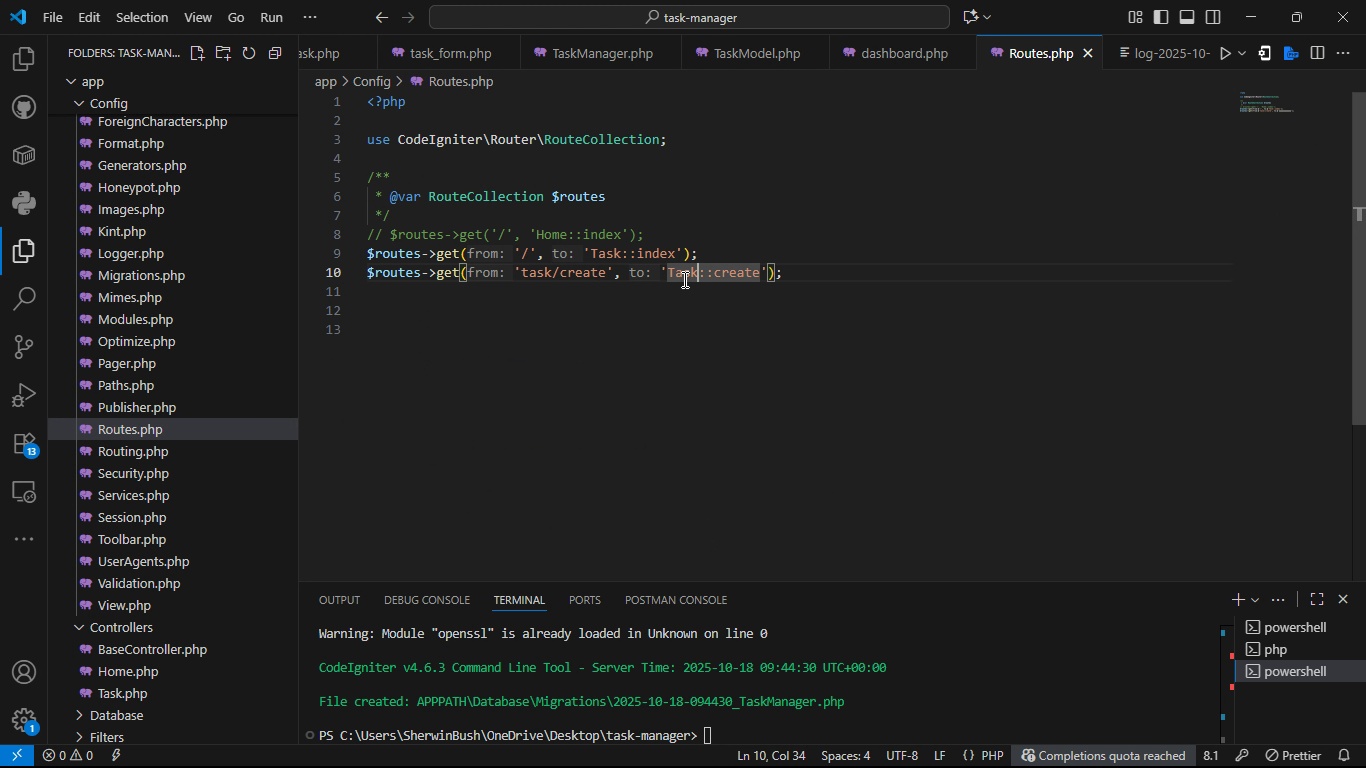 
double_click([683, 279])
 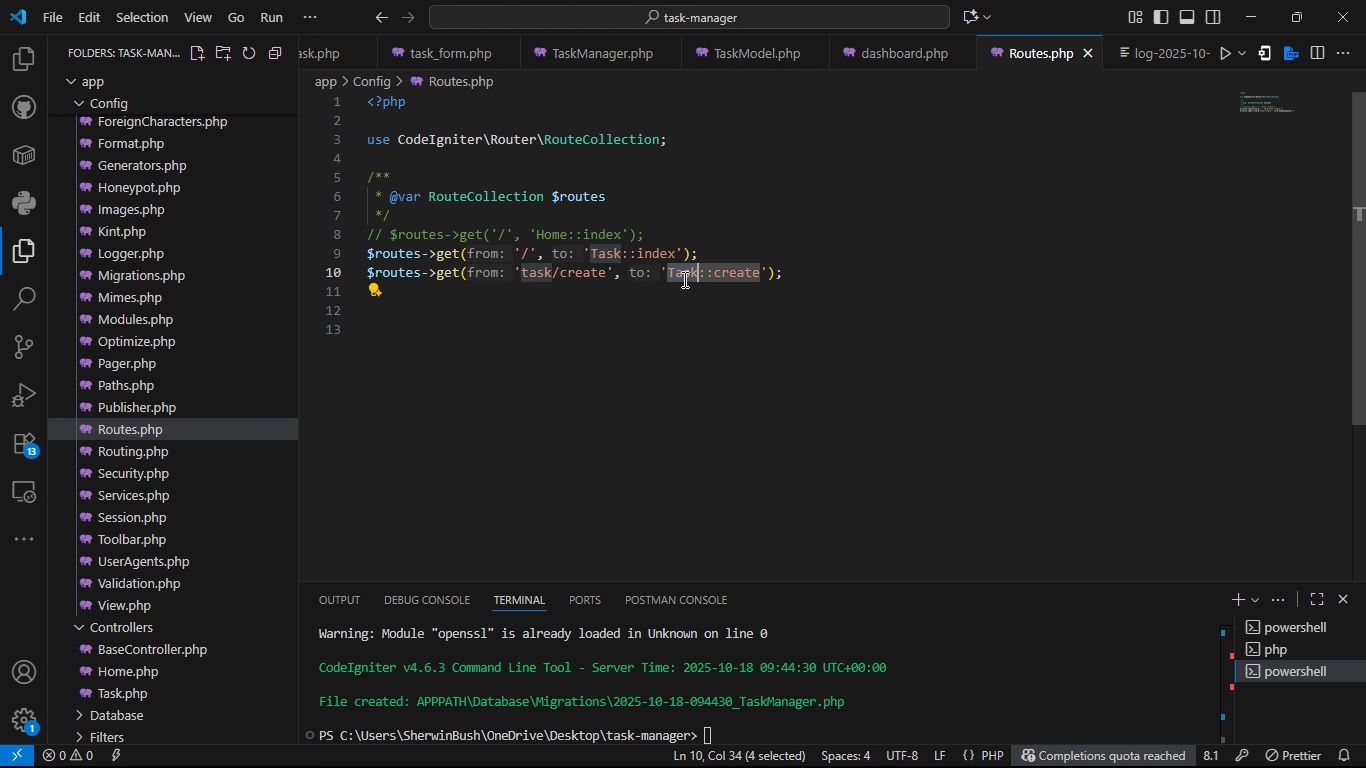 
key(Control+V)
 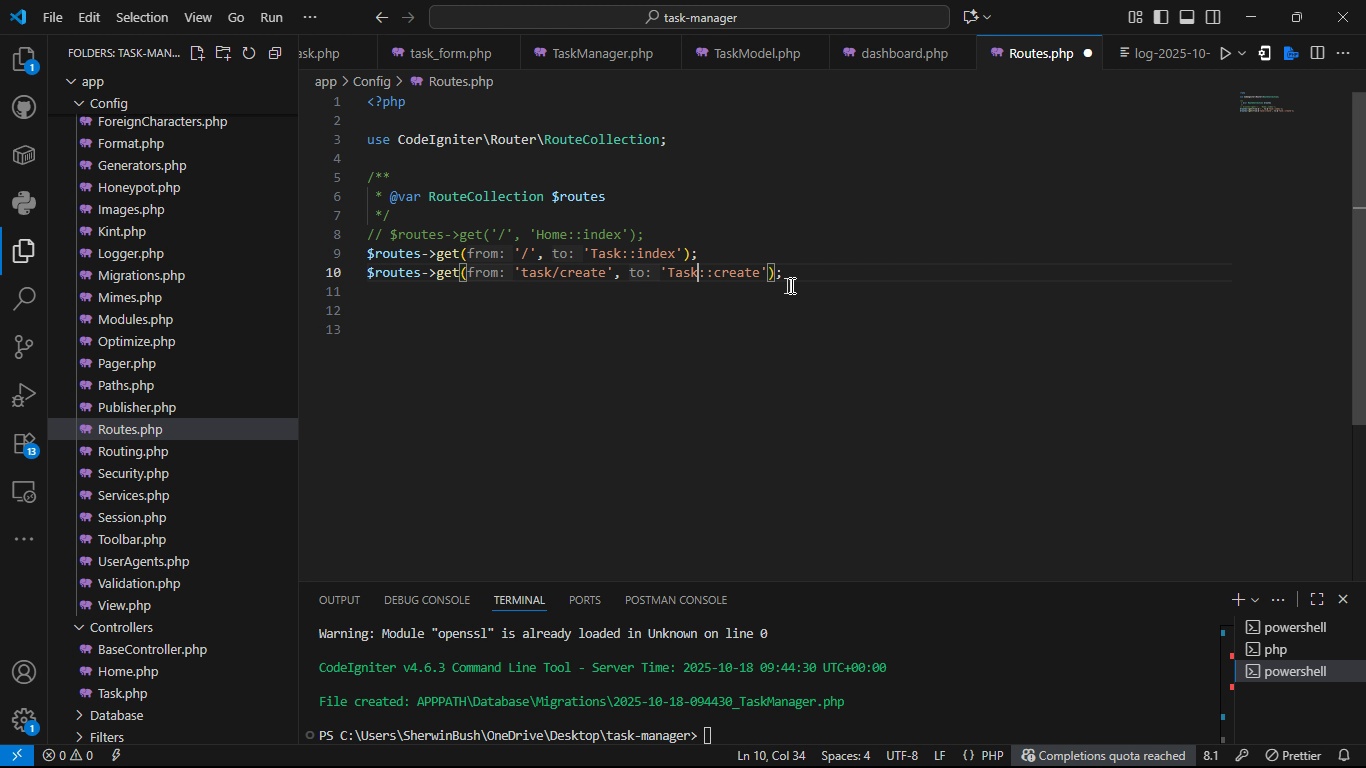 
key(Control+S)
 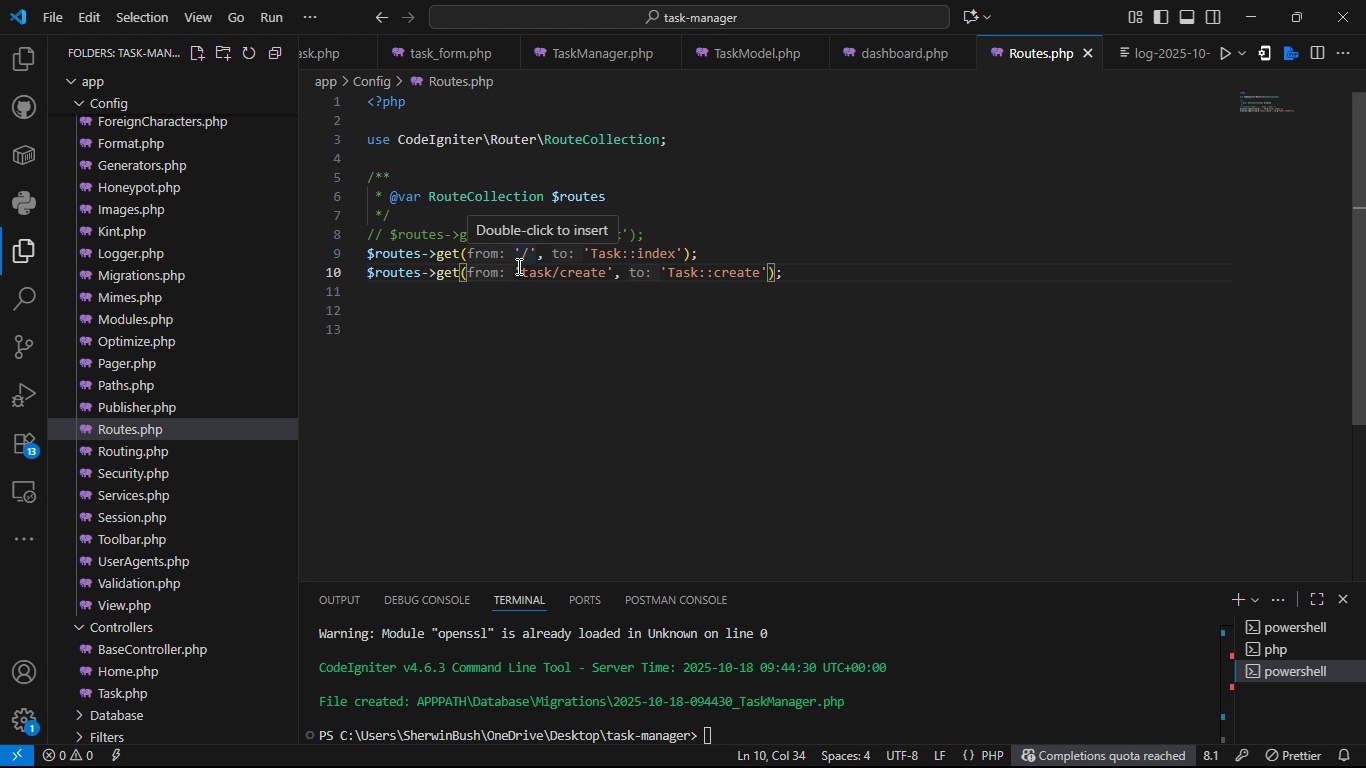 
left_click([517, 266])
 